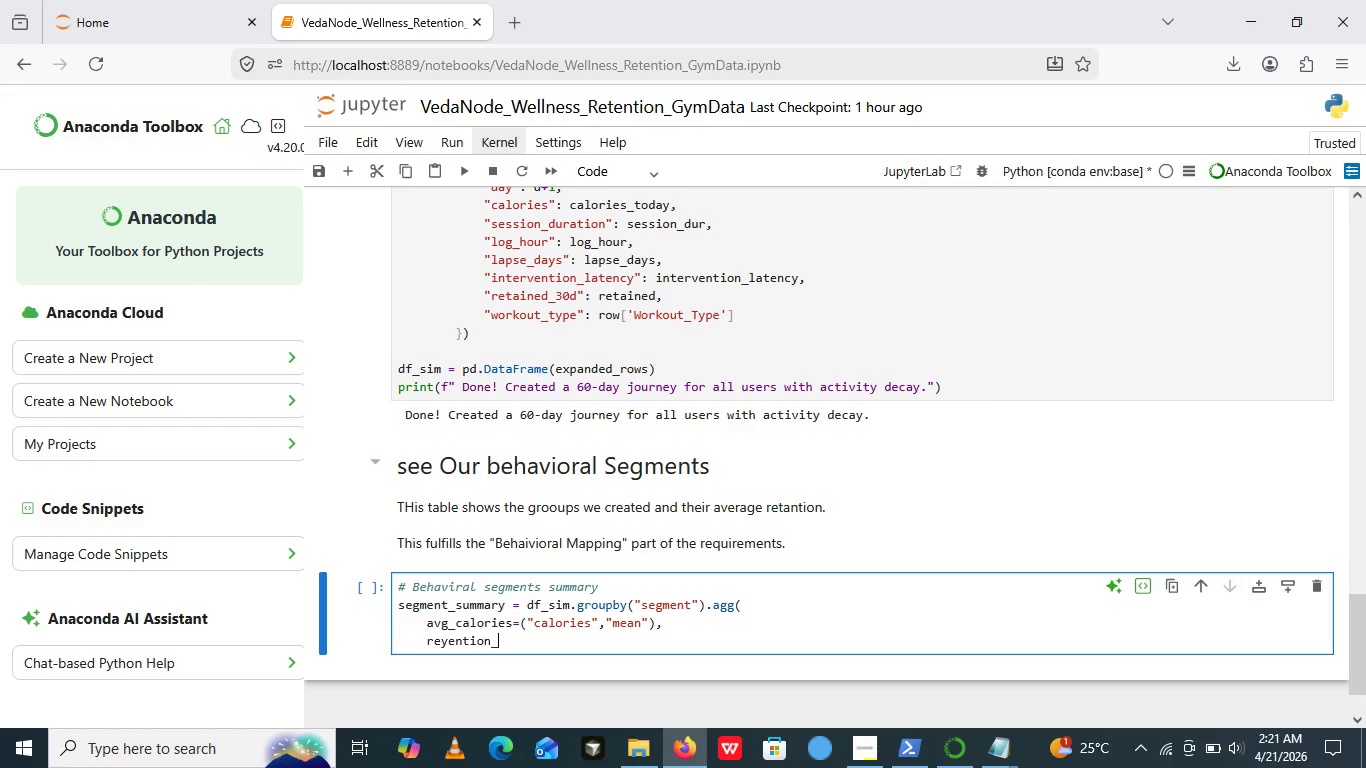 
type(_rate=())
 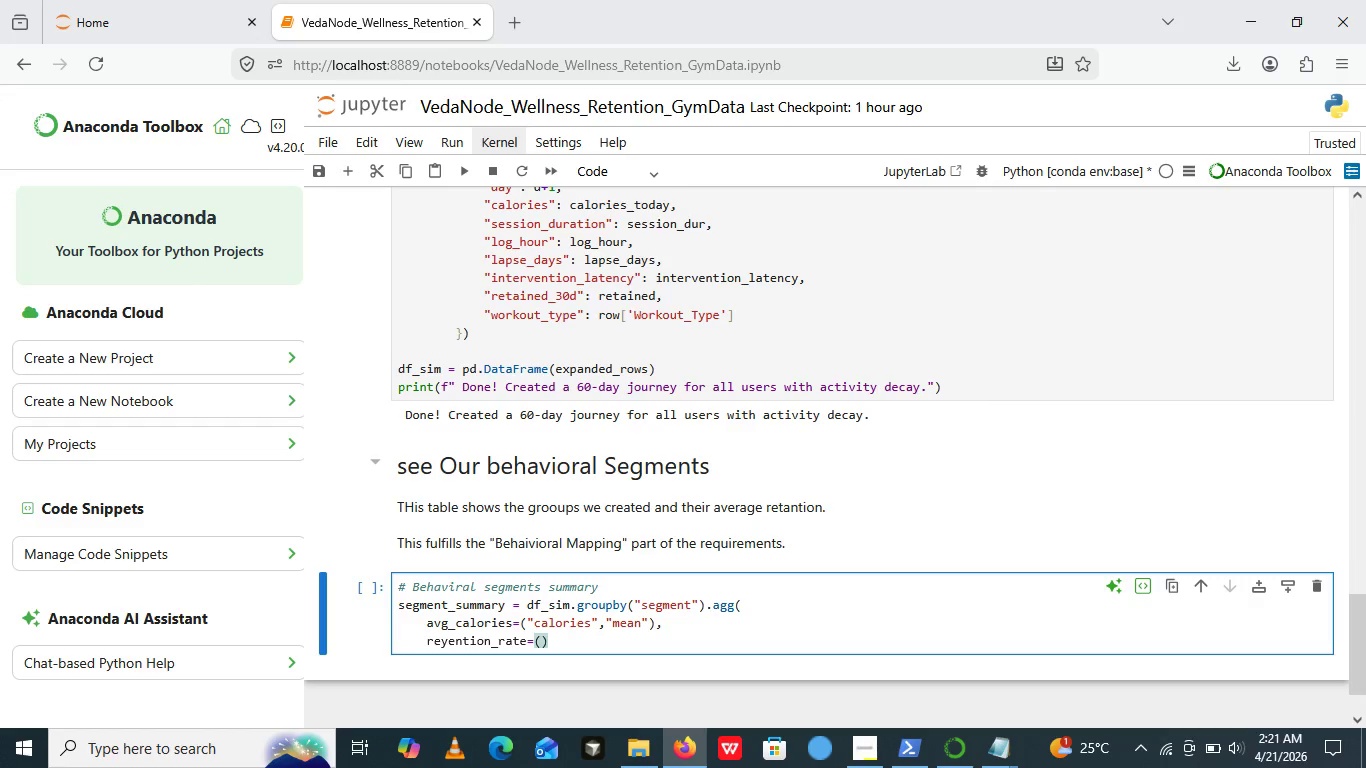 
key(ArrowLeft)
 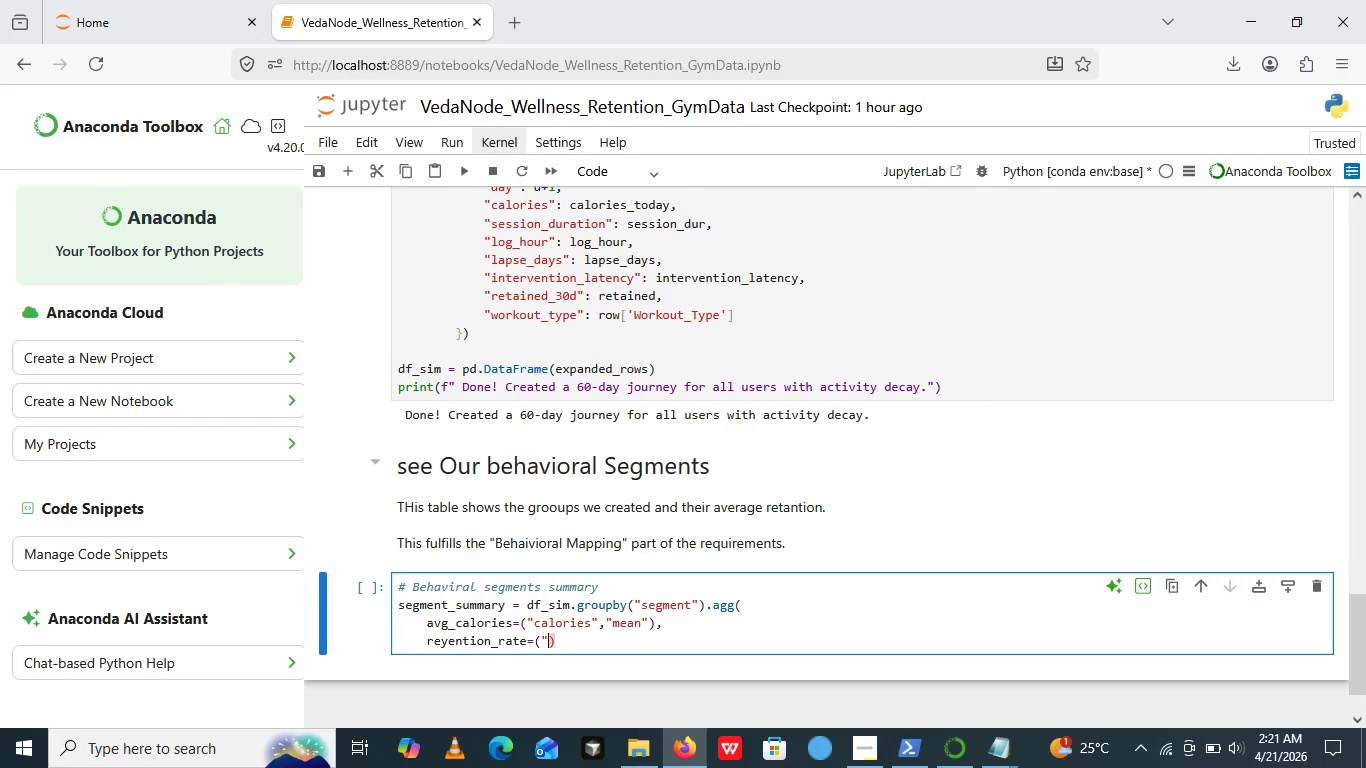 
key(Shift+Quote)
 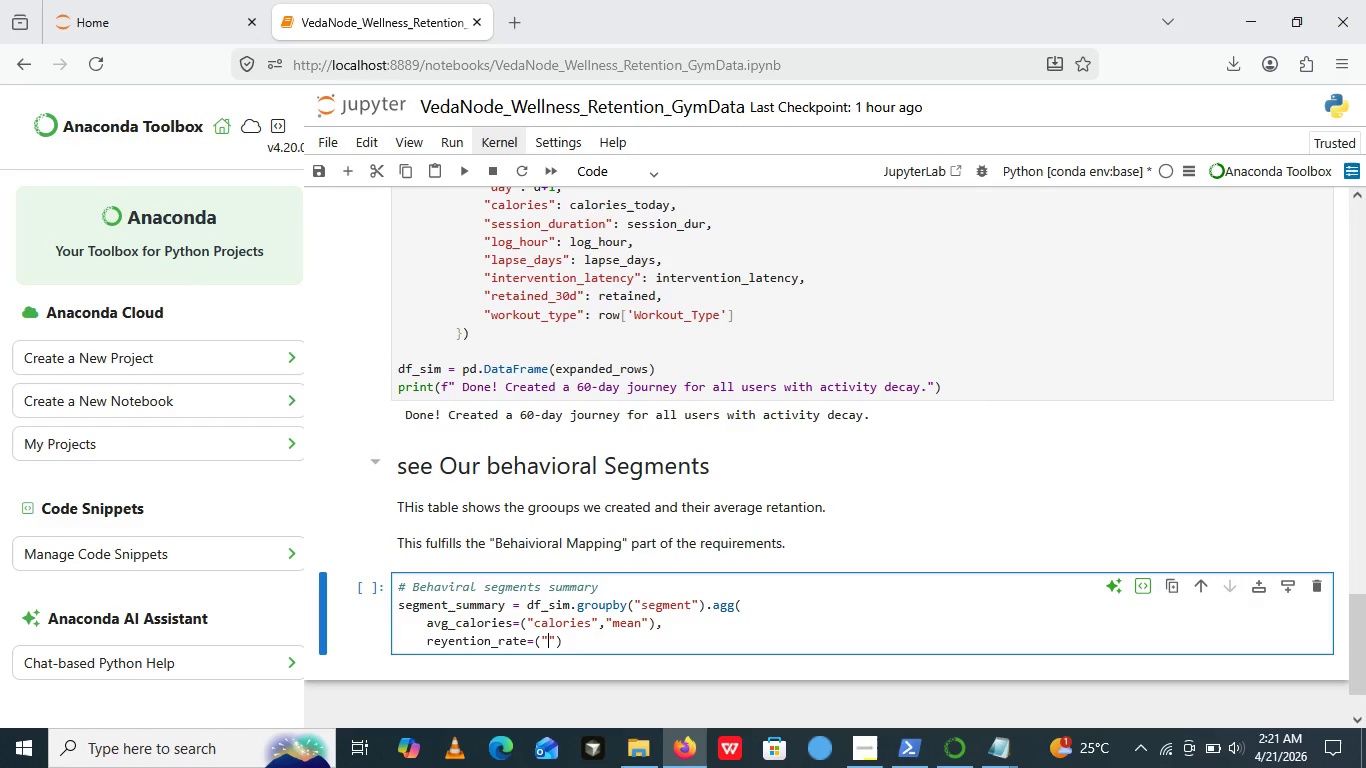 
key(Shift+Quote)
 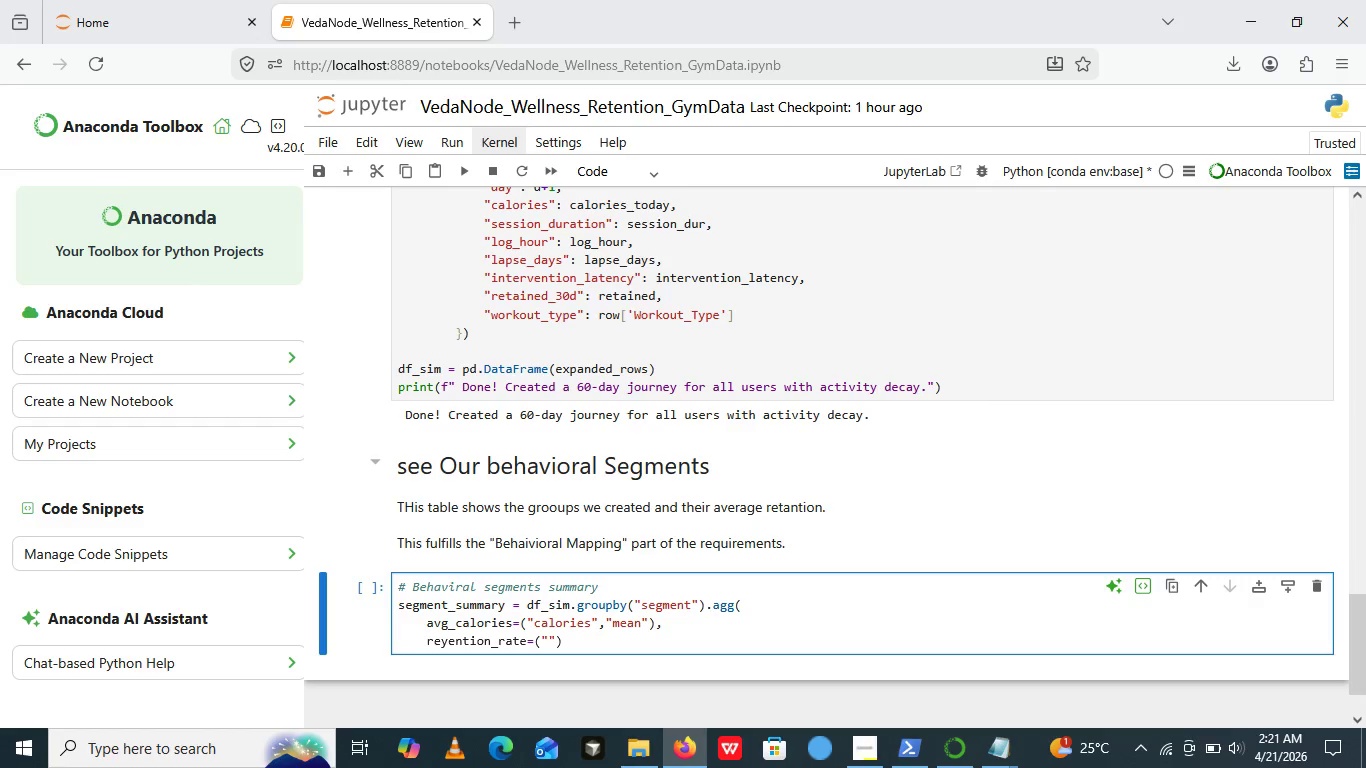 
key(ArrowLeft)
 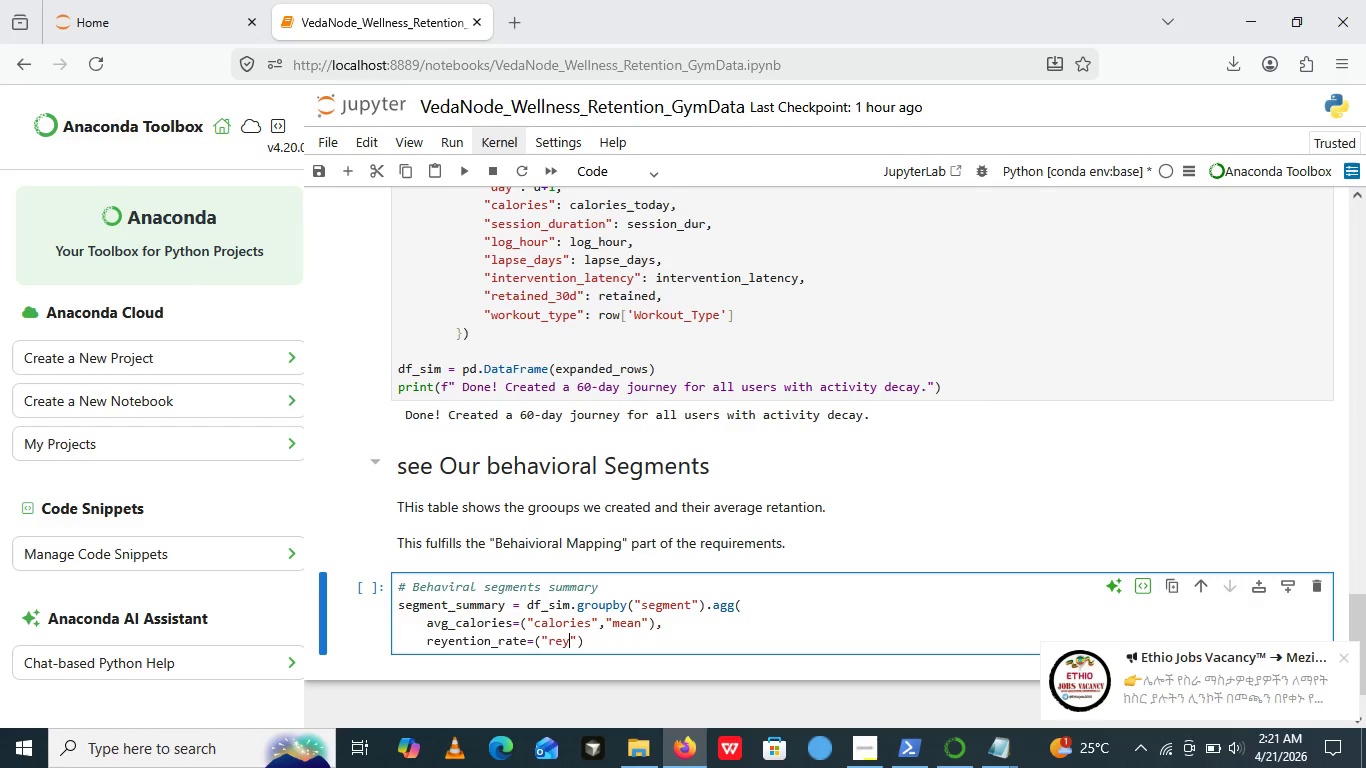 
type(rey)
key(Backspace)
type(tention)
 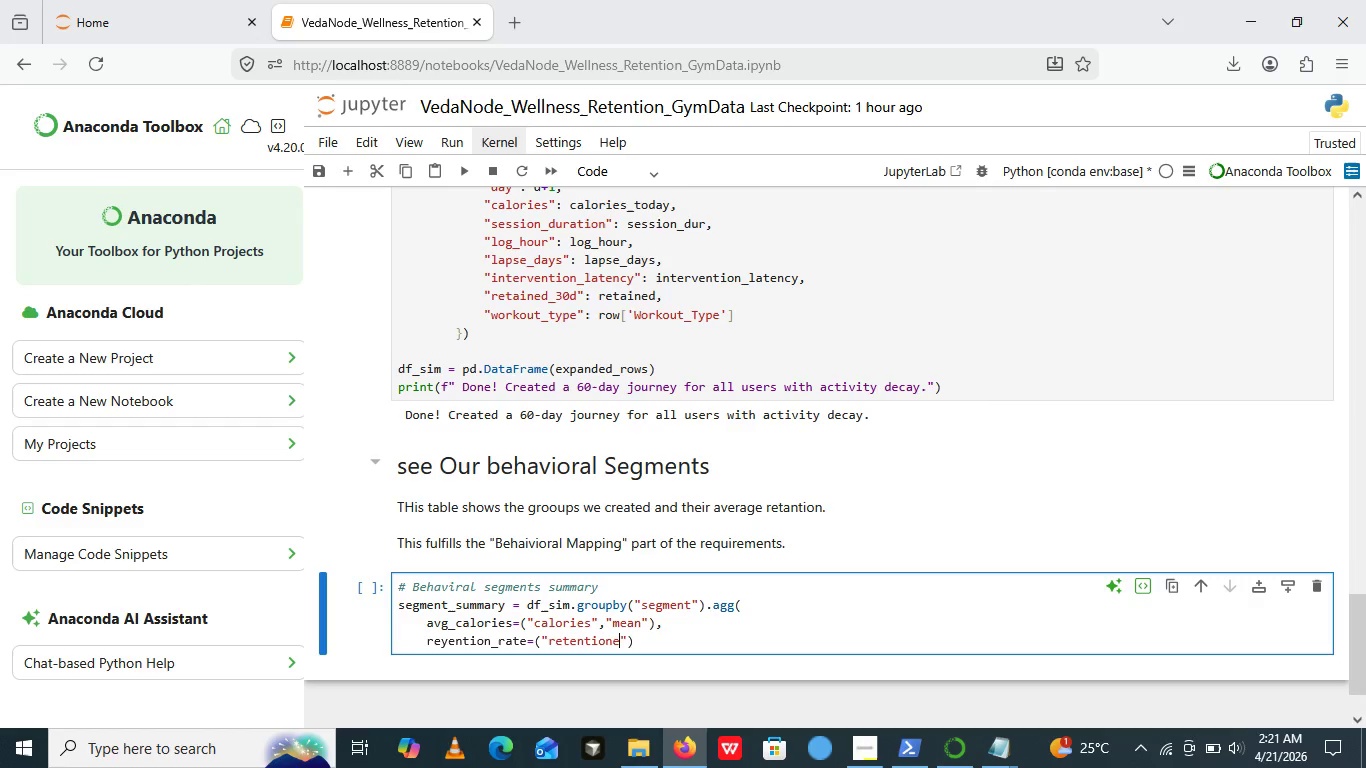 
type(ed)
 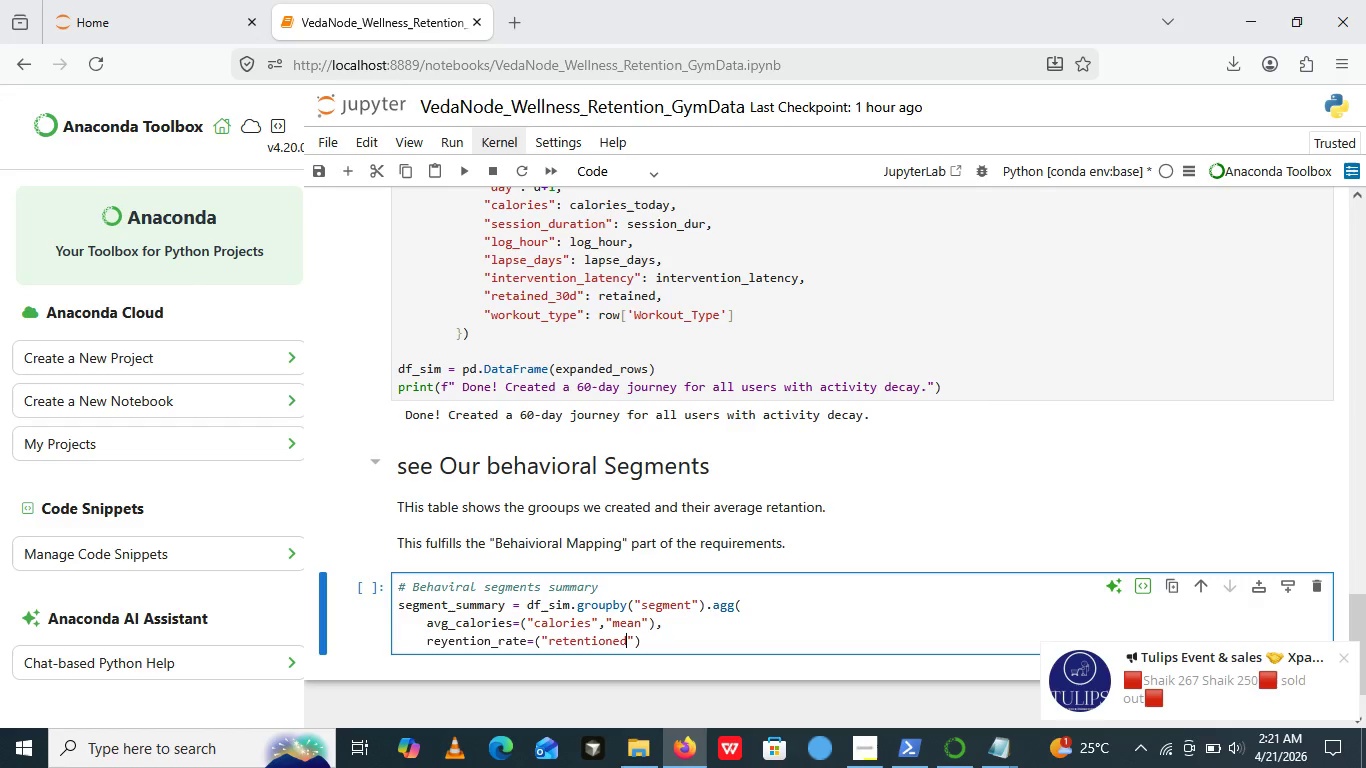 
wait(9.12)
 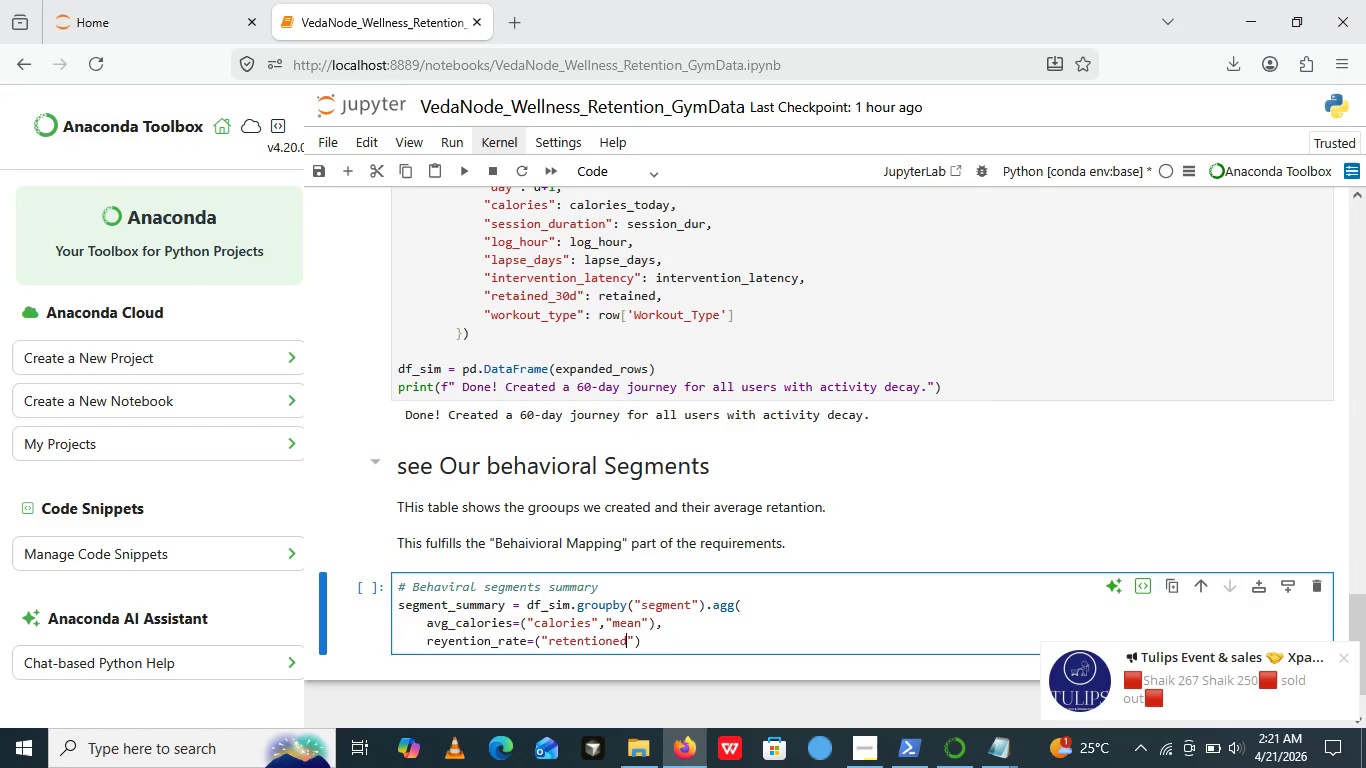 
left_click([610, 643])
 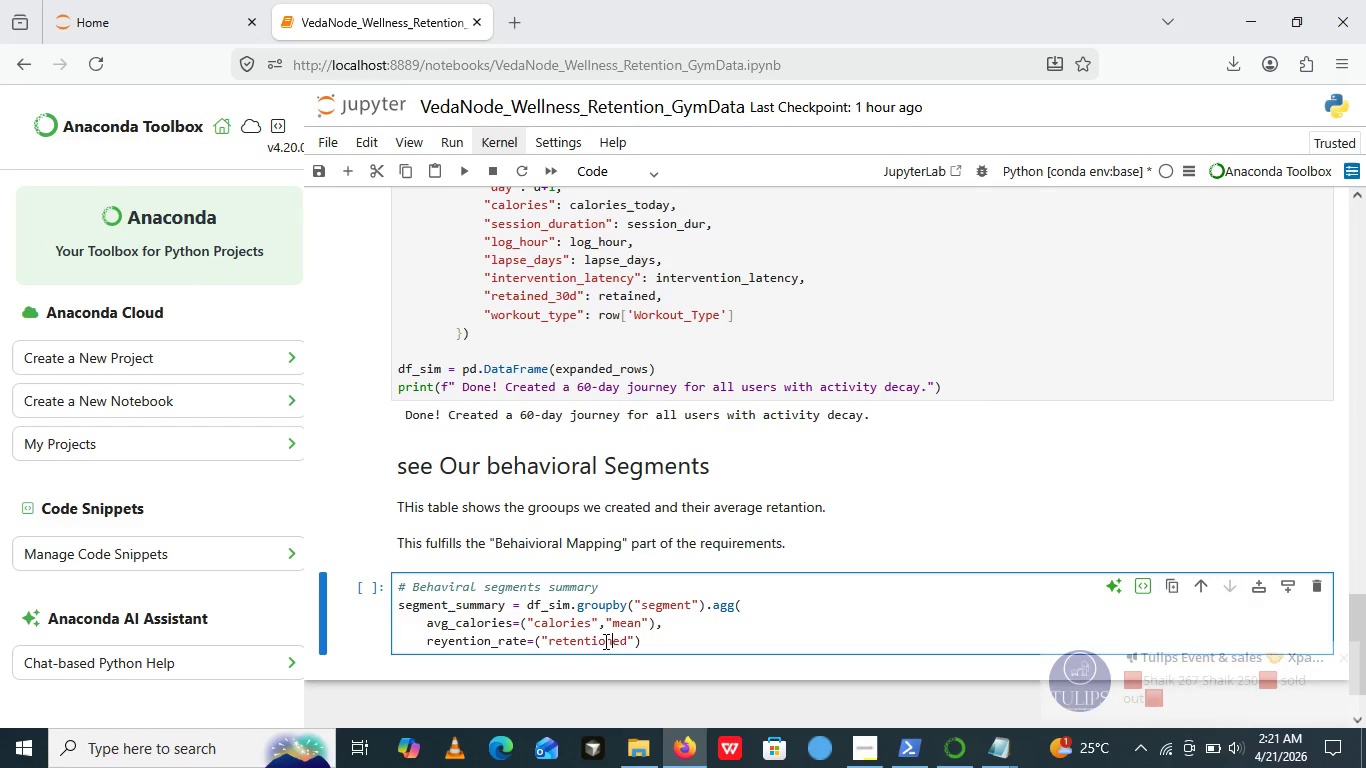 
left_click([604, 641])
 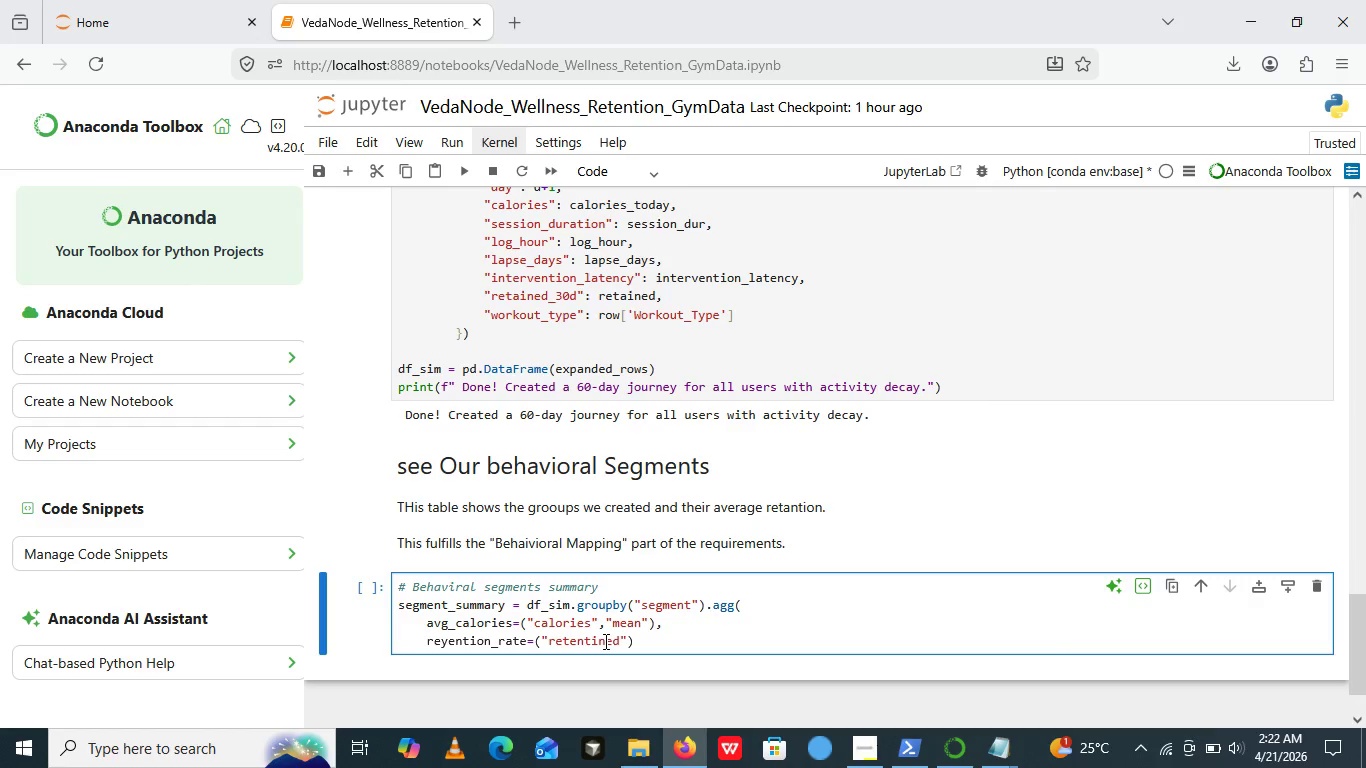 
key(Backspace)
 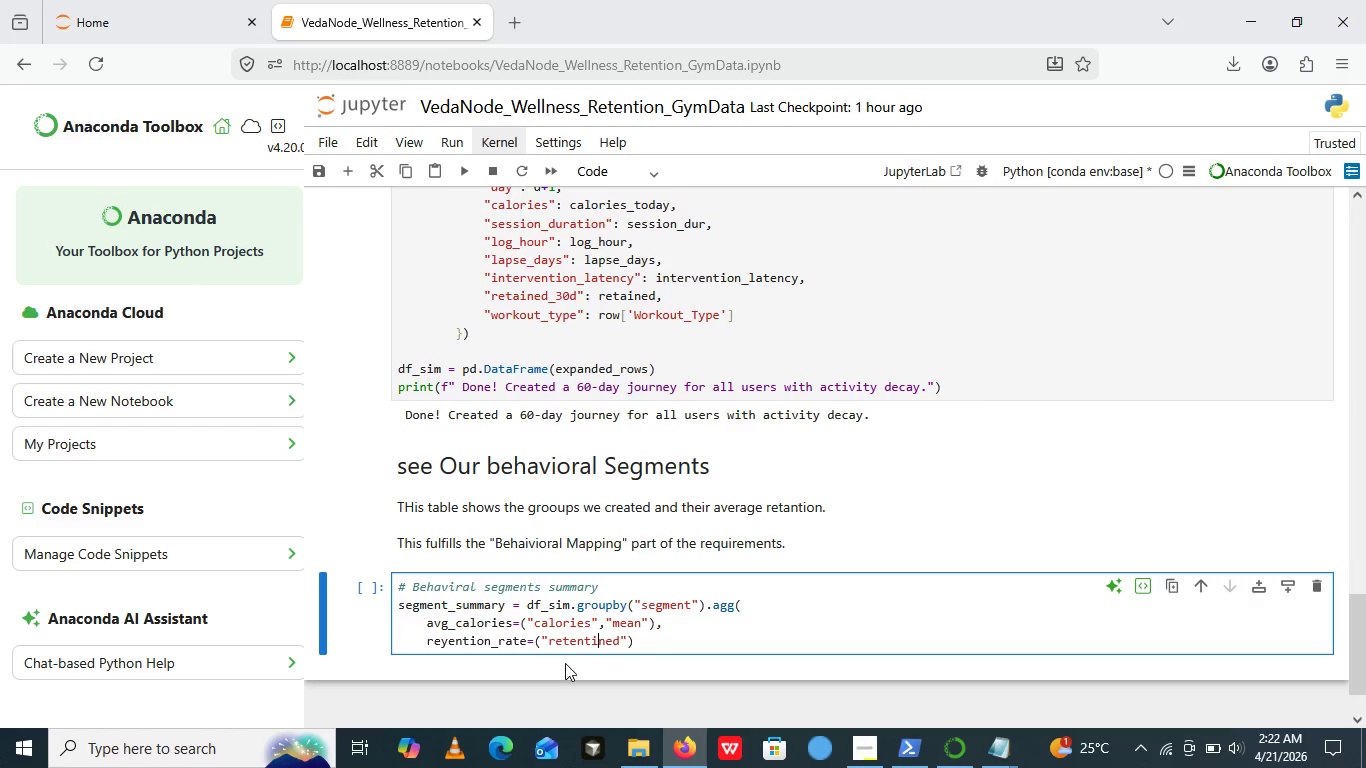 
wait(9.94)
 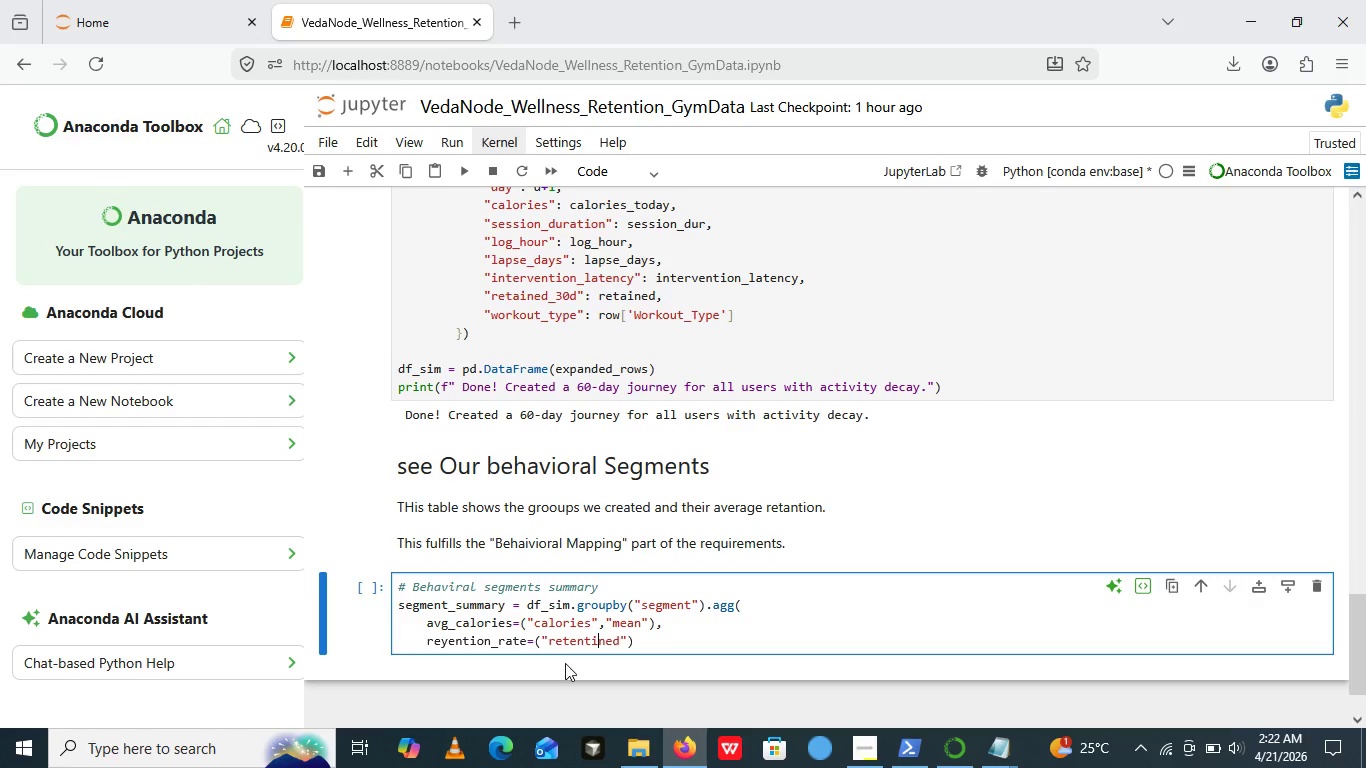 
key(Backspace)
key(Backspace)
key(Backspace)
key(Backspace)
type(ai)
 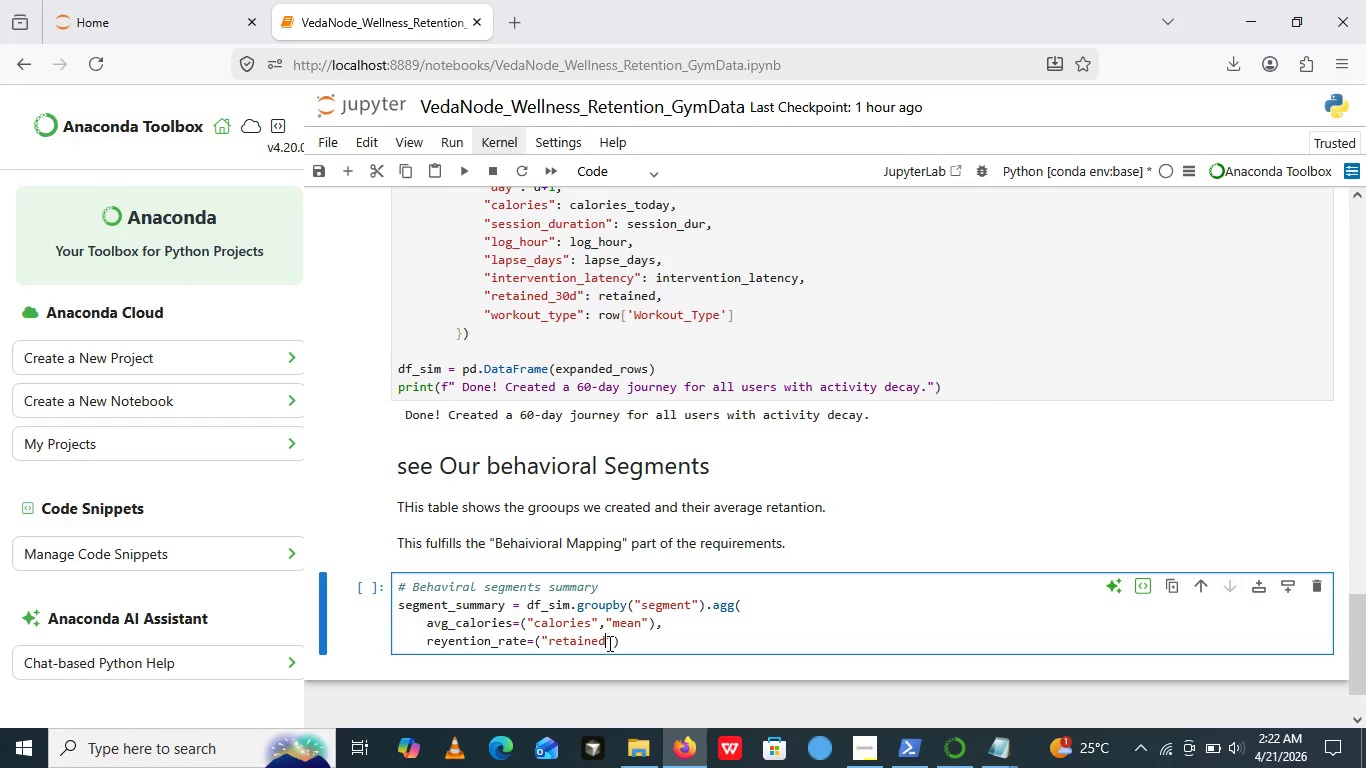 
left_click([608, 643])
 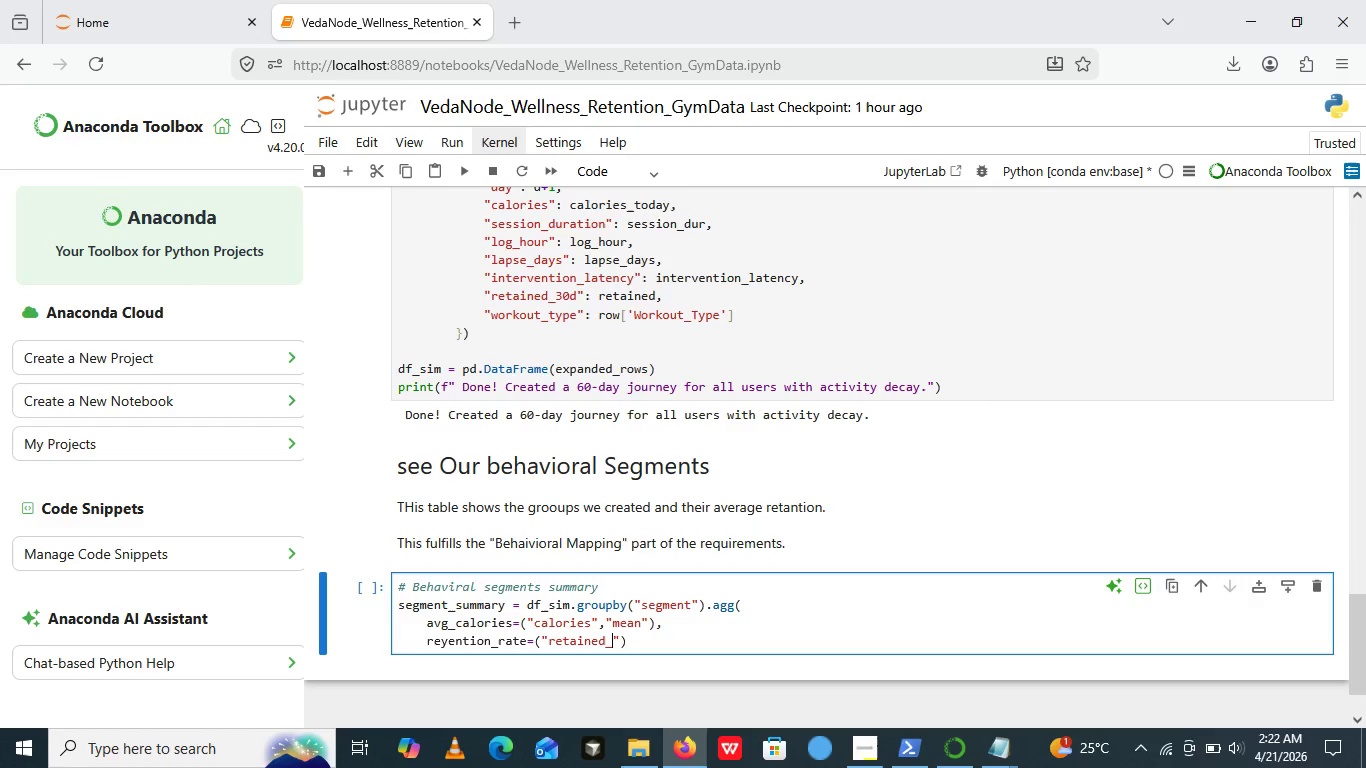 
type(_30d)
 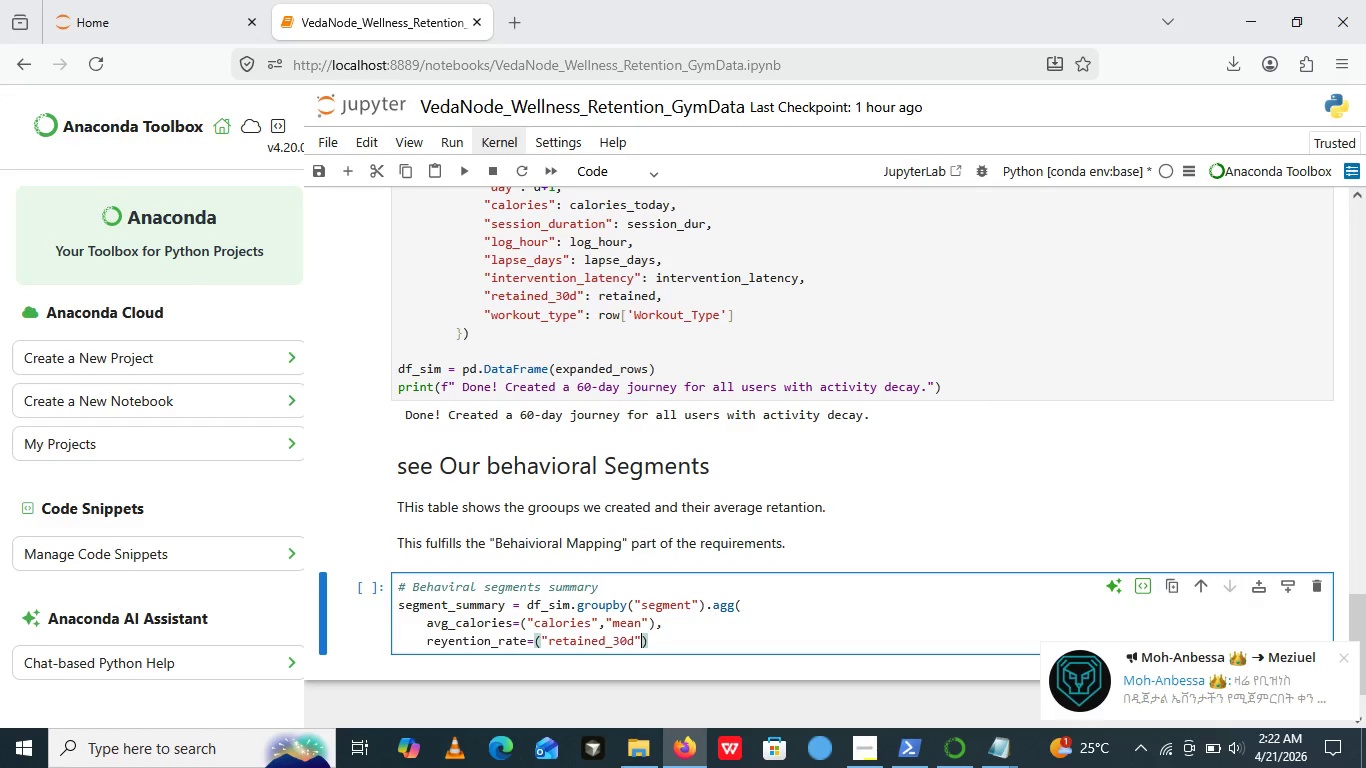 
key(ArrowRight)
 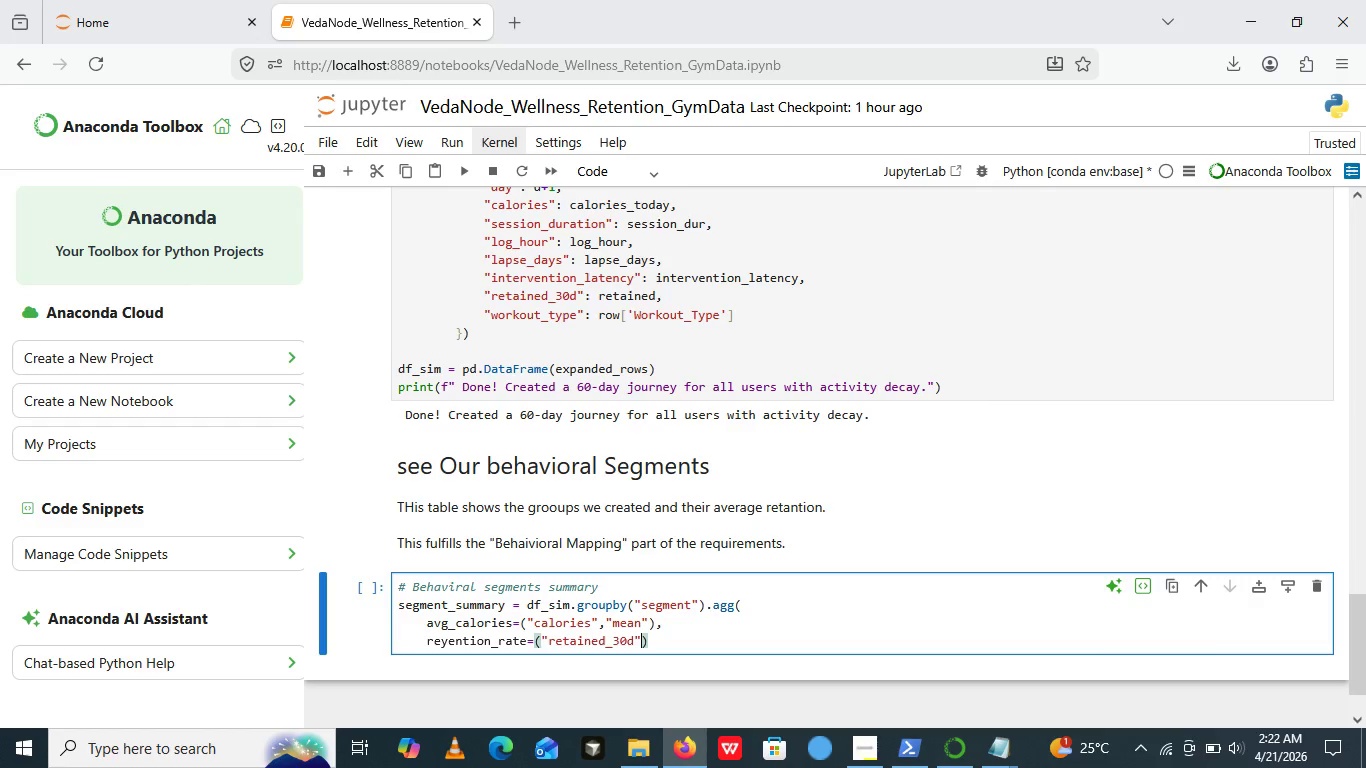 
wait(7.12)
 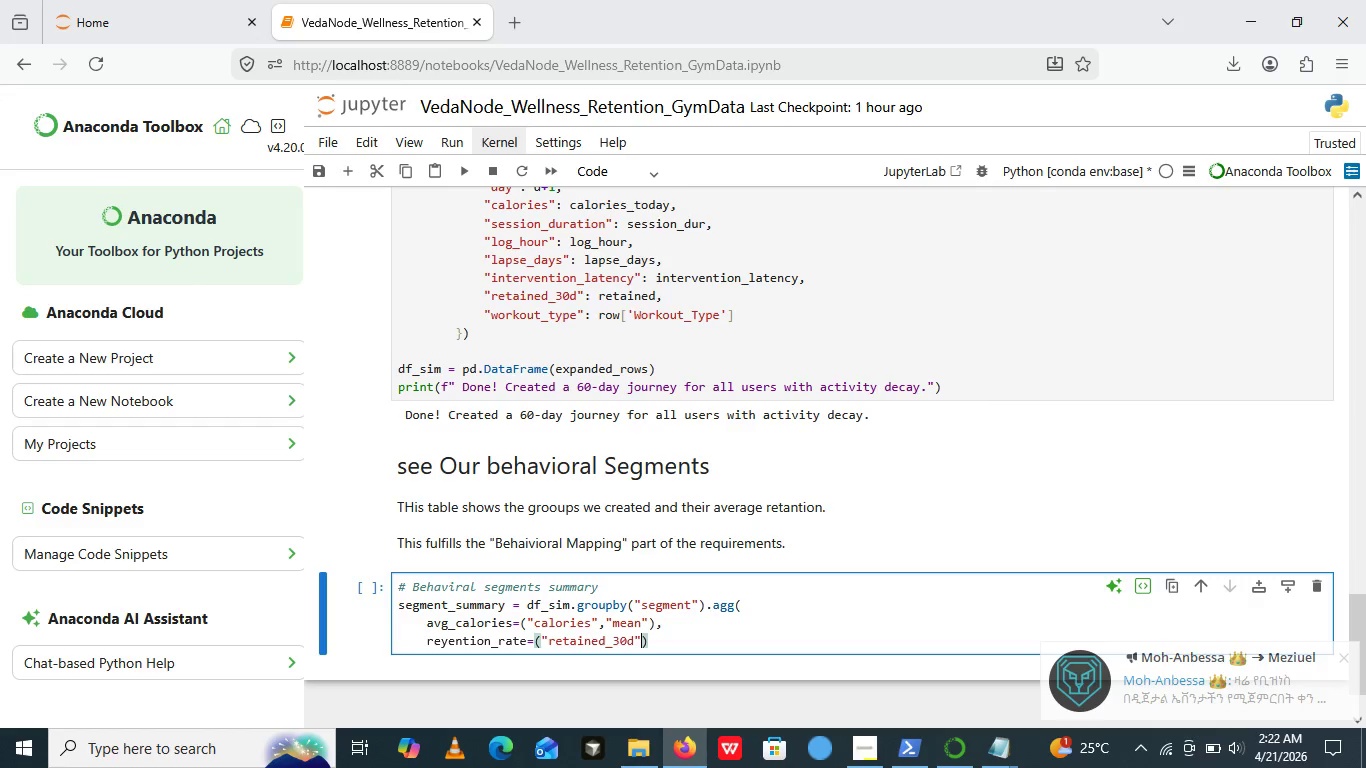 
key(Comma)
 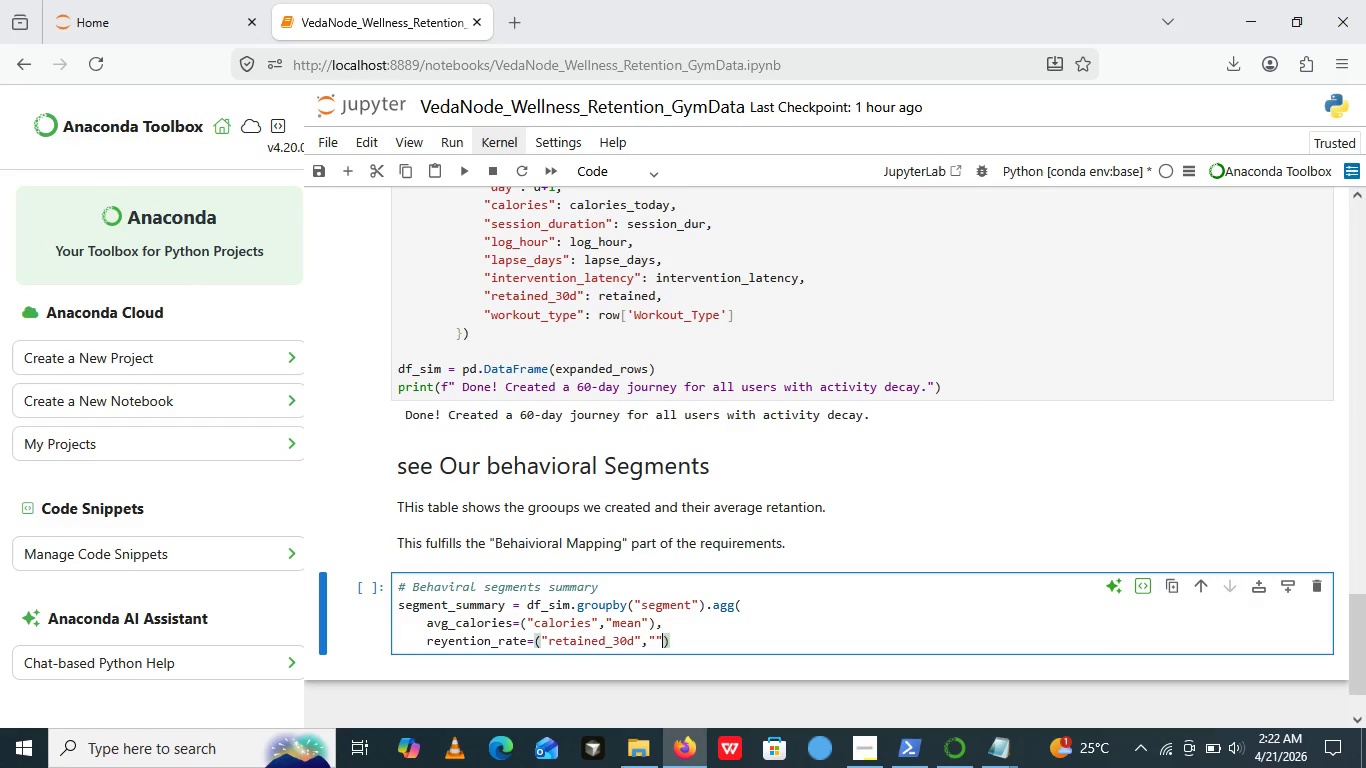 
key(Shift+Quote)
 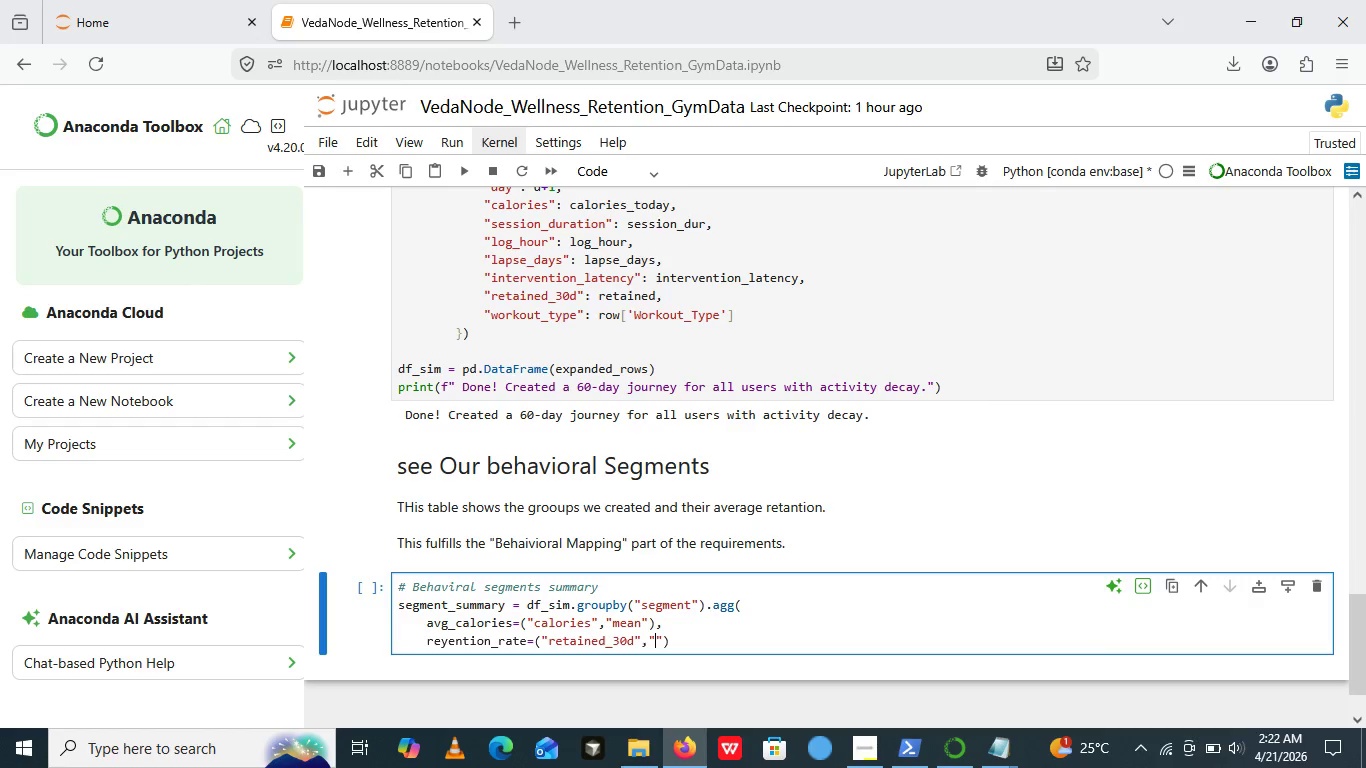 
key(Shift+Quote)
 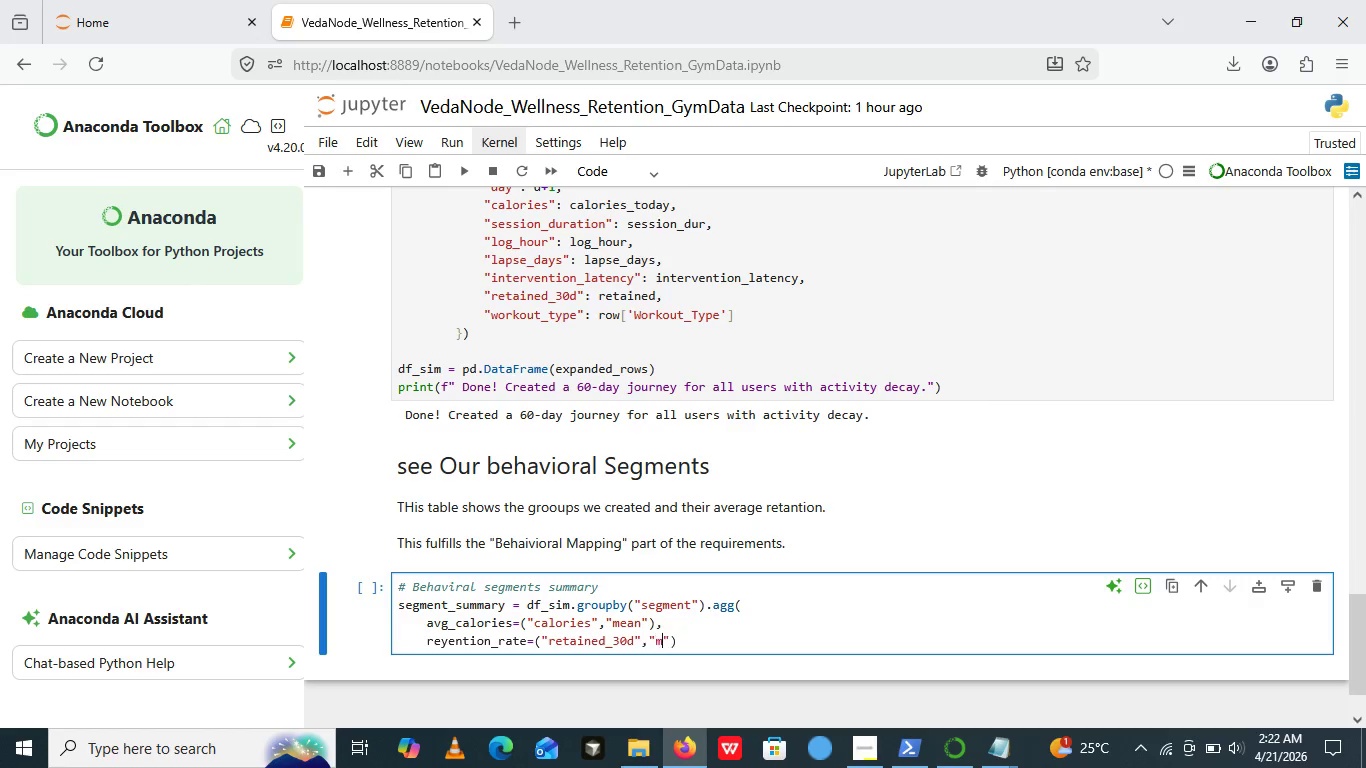 
key(ArrowLeft)
 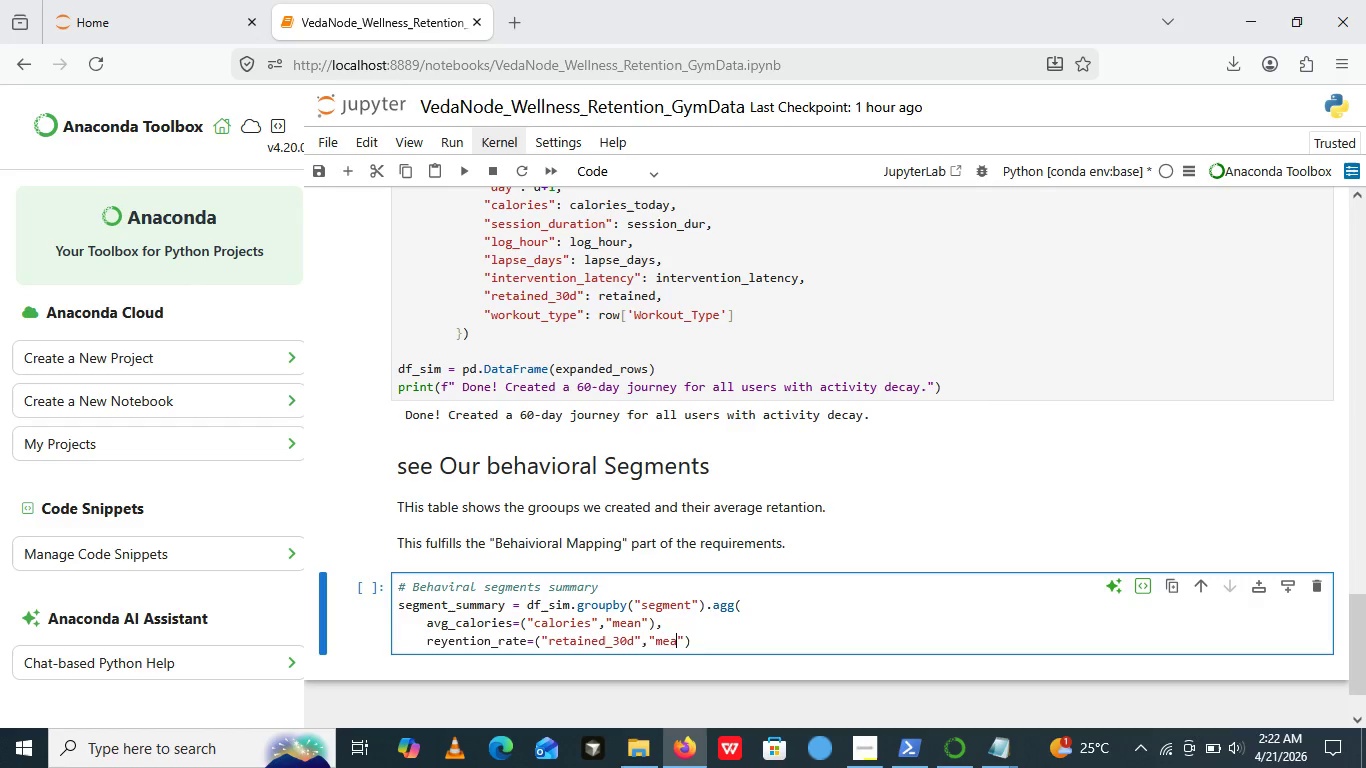 
type(mean)
 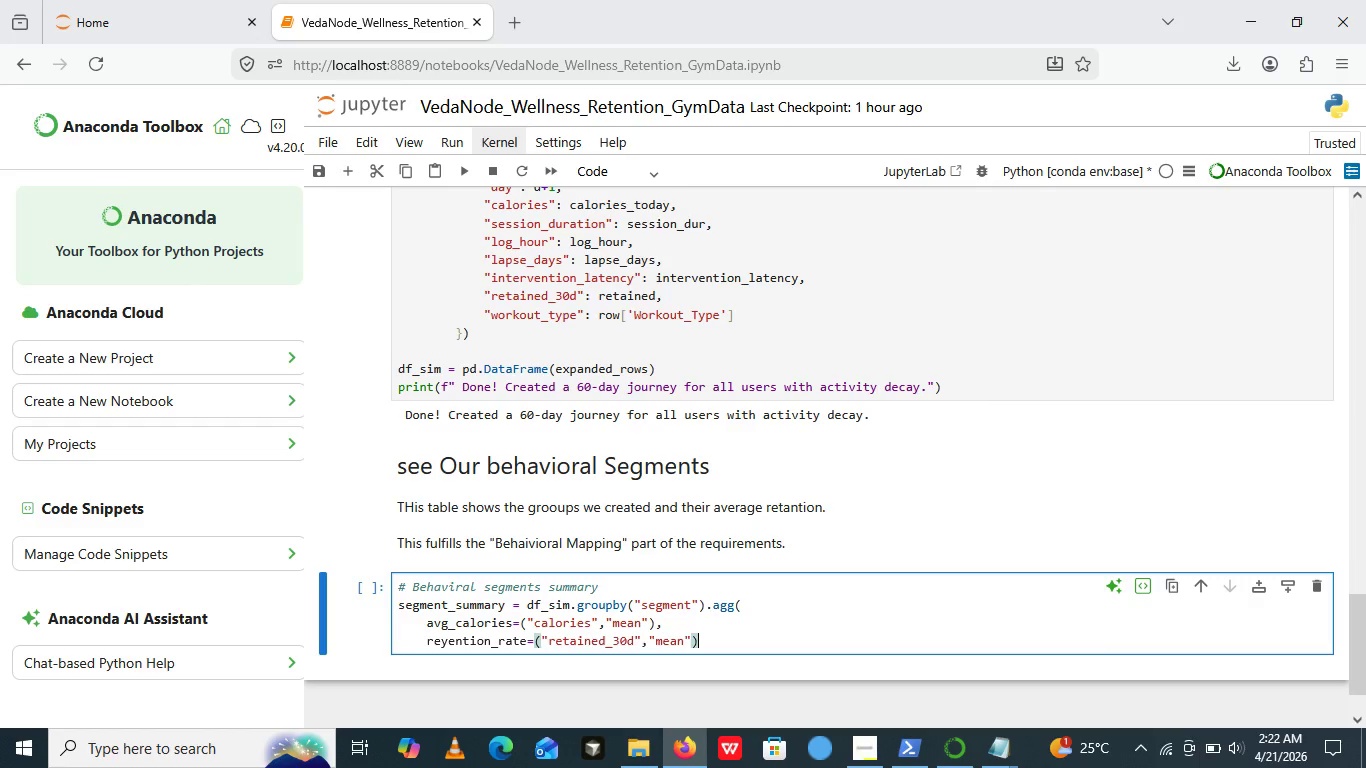 
key(ArrowRight)
 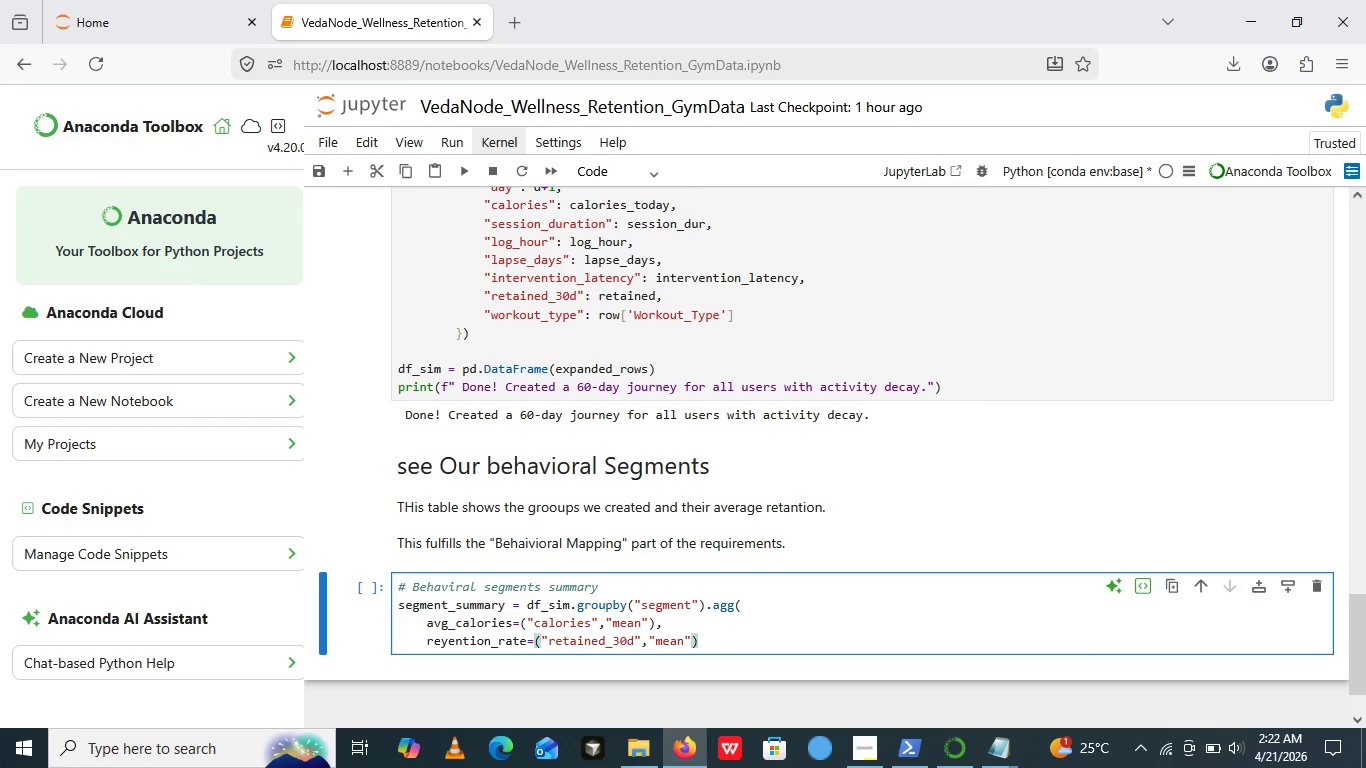 
key(ArrowRight)
 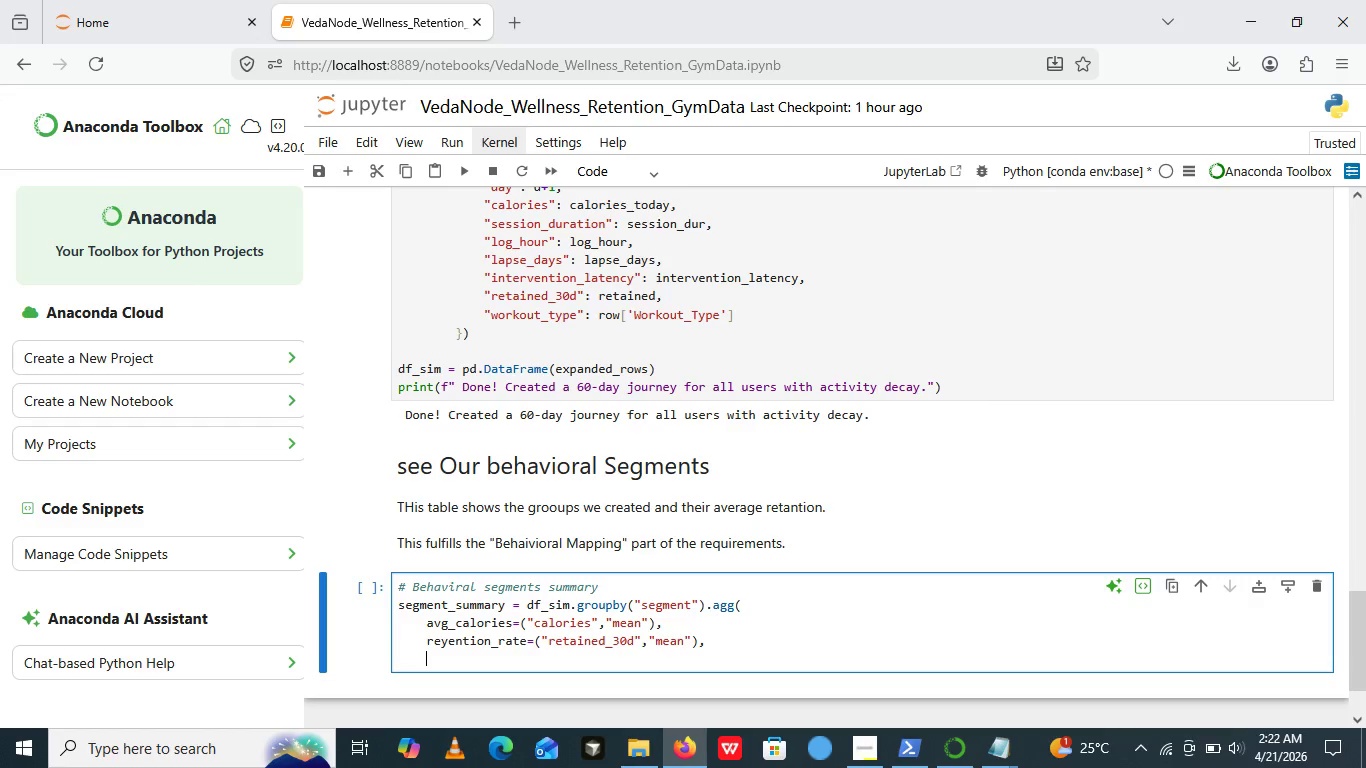 
key(Comma)
 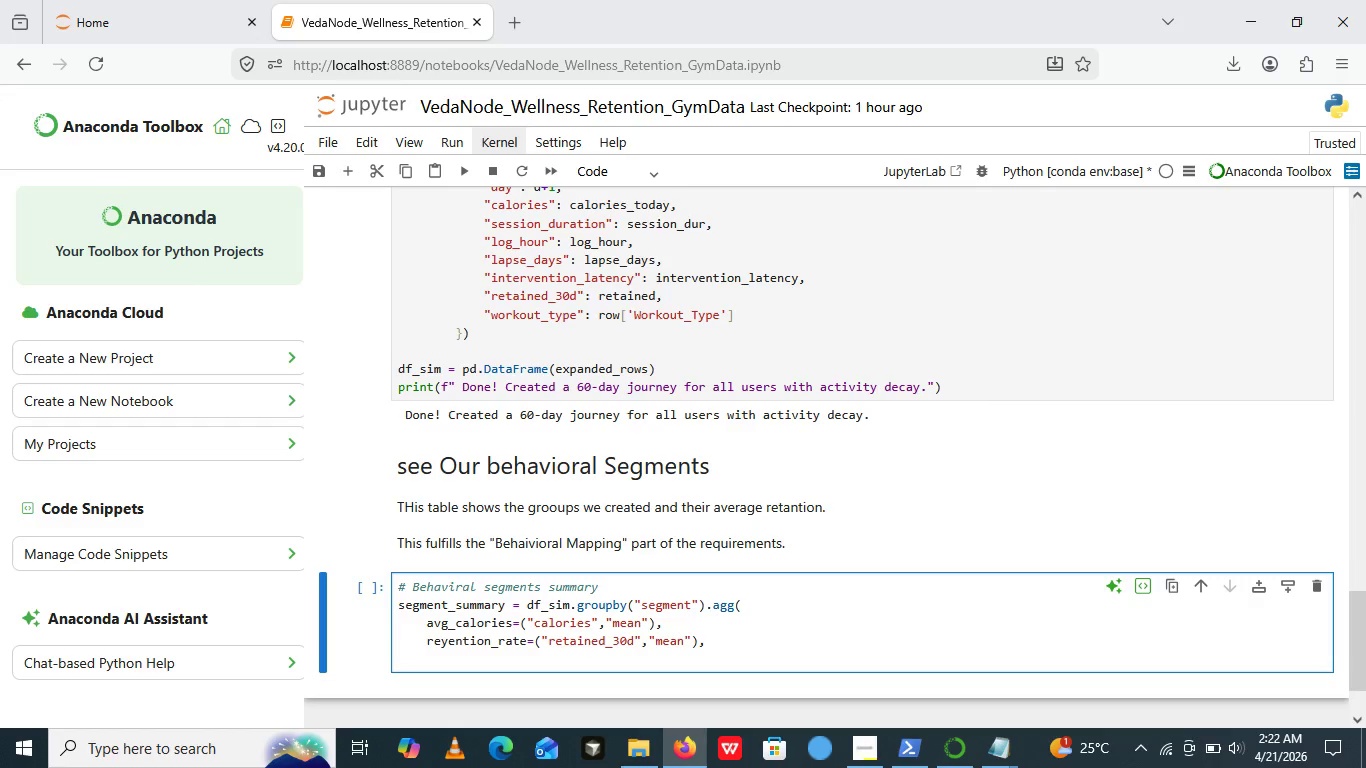 
key(Enter)
 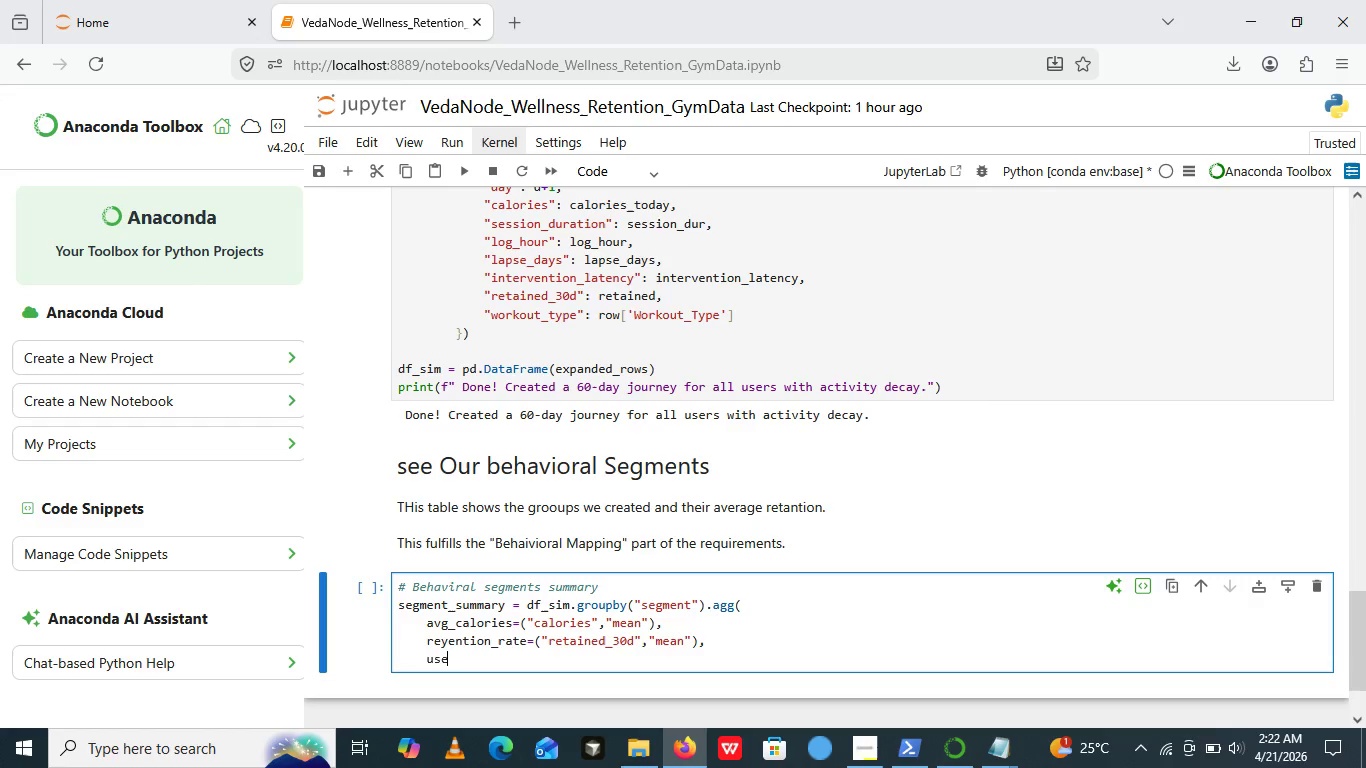 
type(user_count=())
 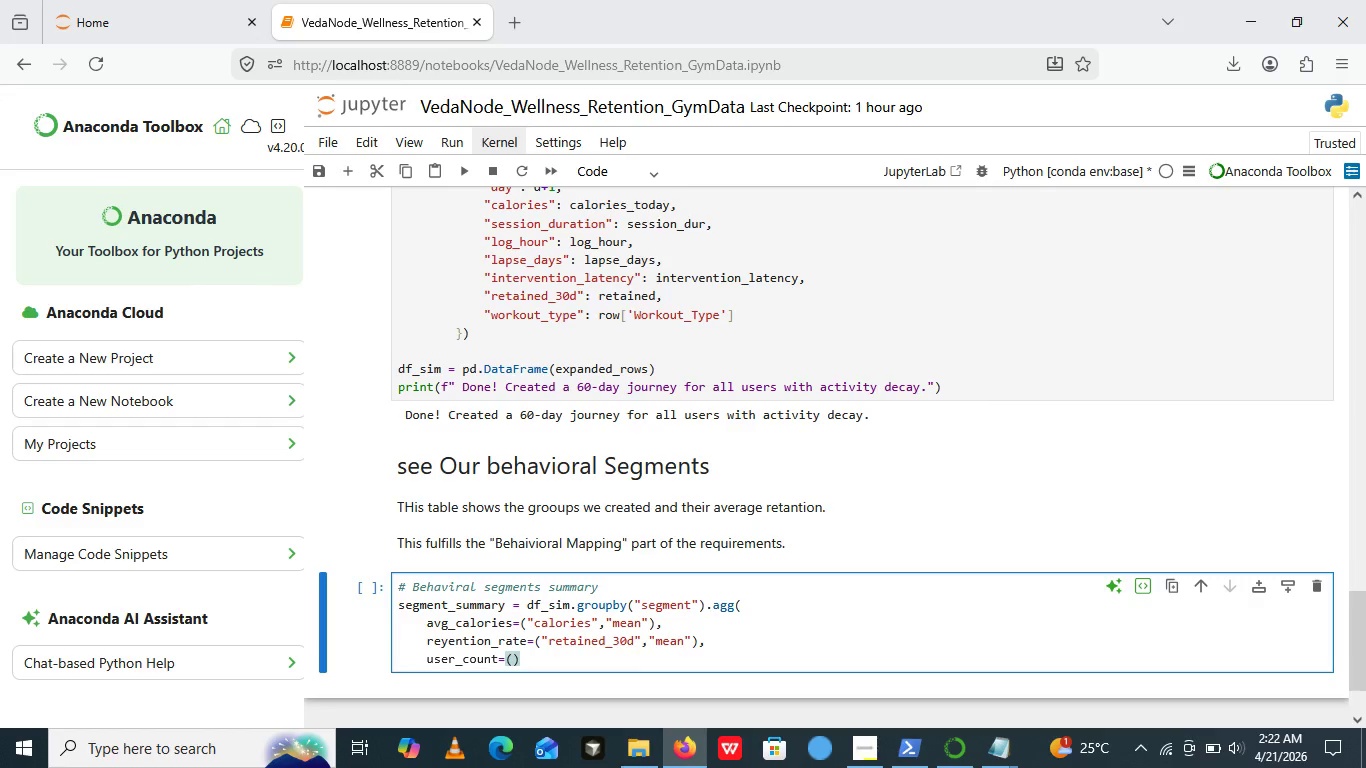 
key(ArrowLeft)
 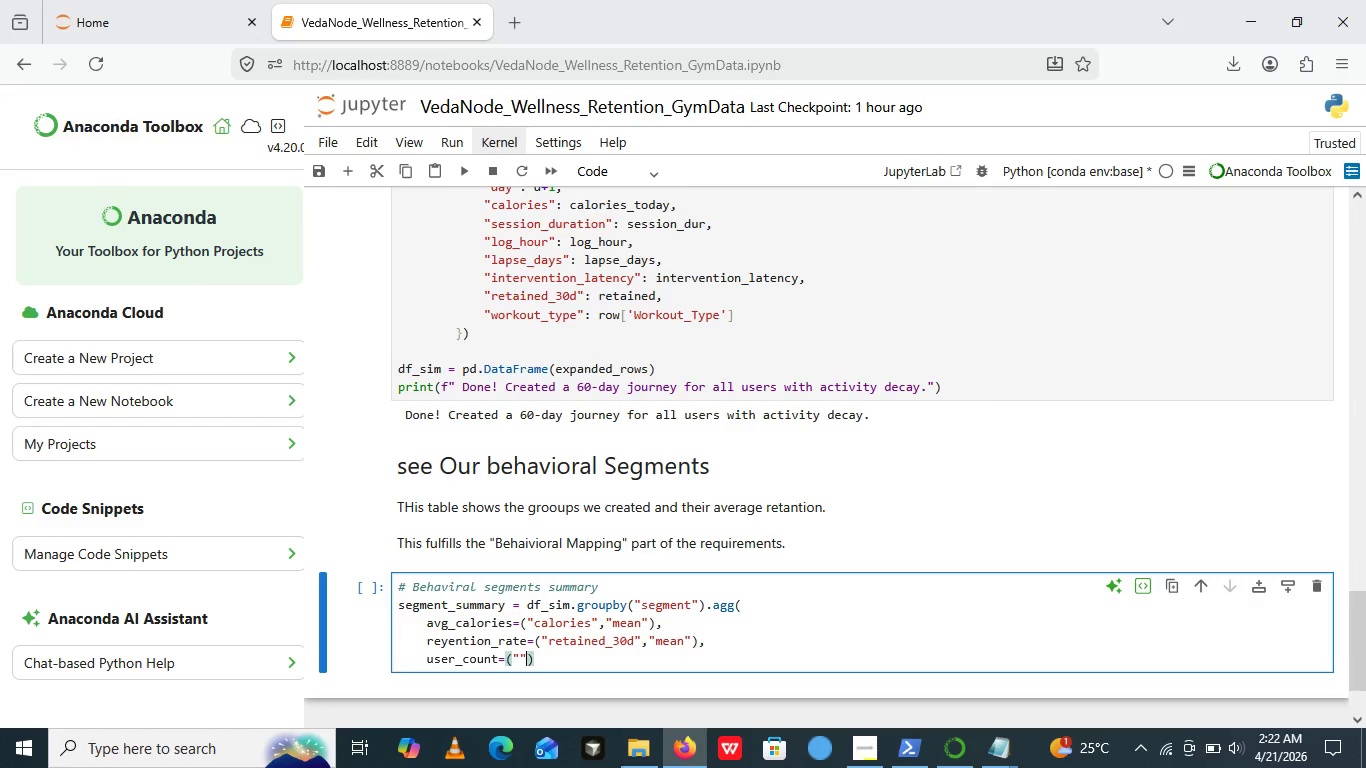 
key(Shift+Quote)
 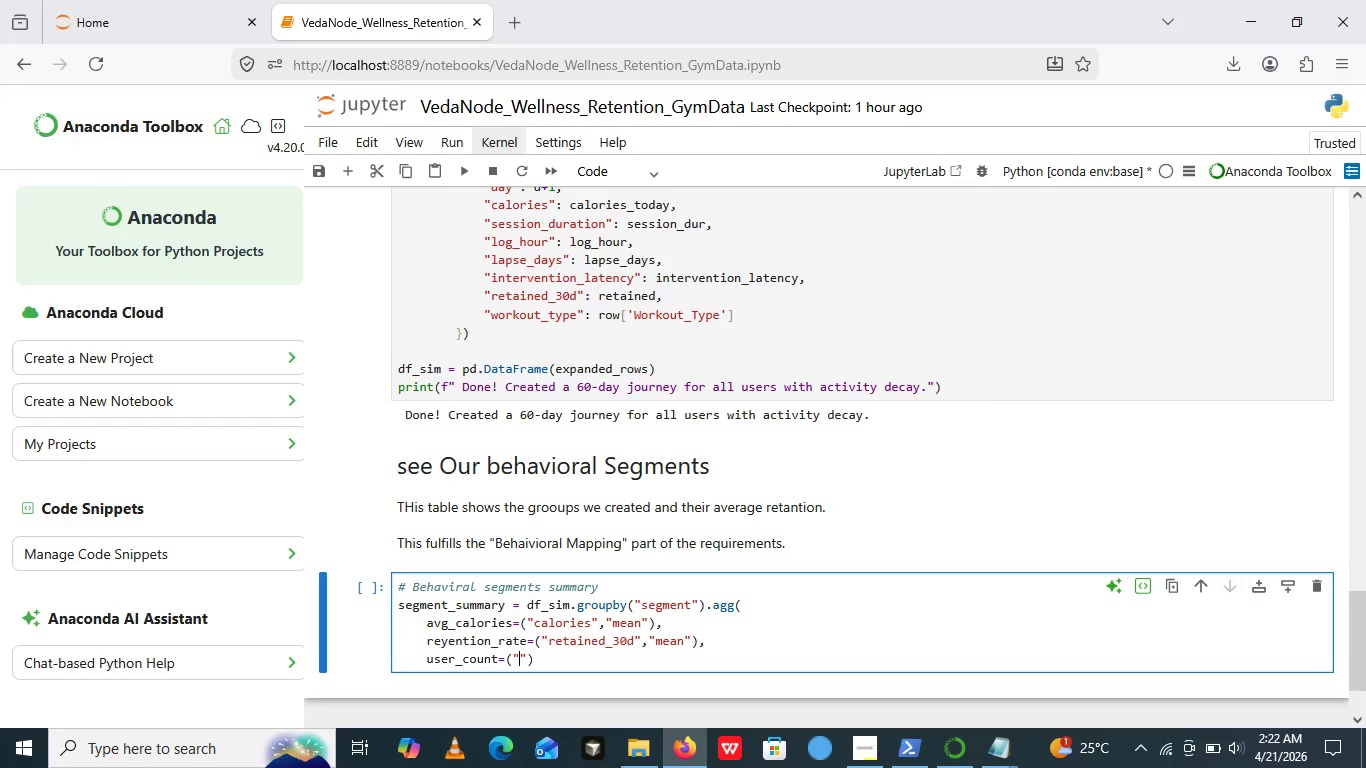 
key(Shift+Quote)
 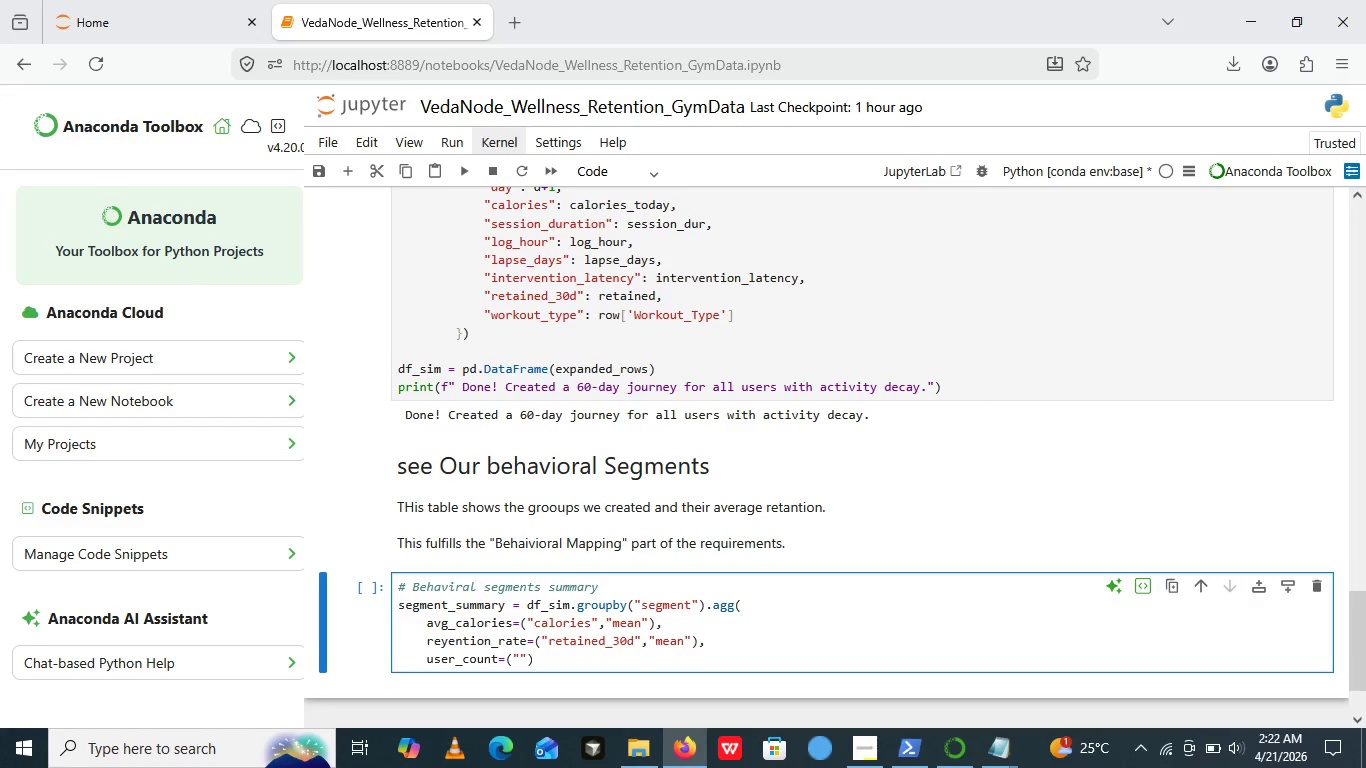 
key(ArrowLeft)
 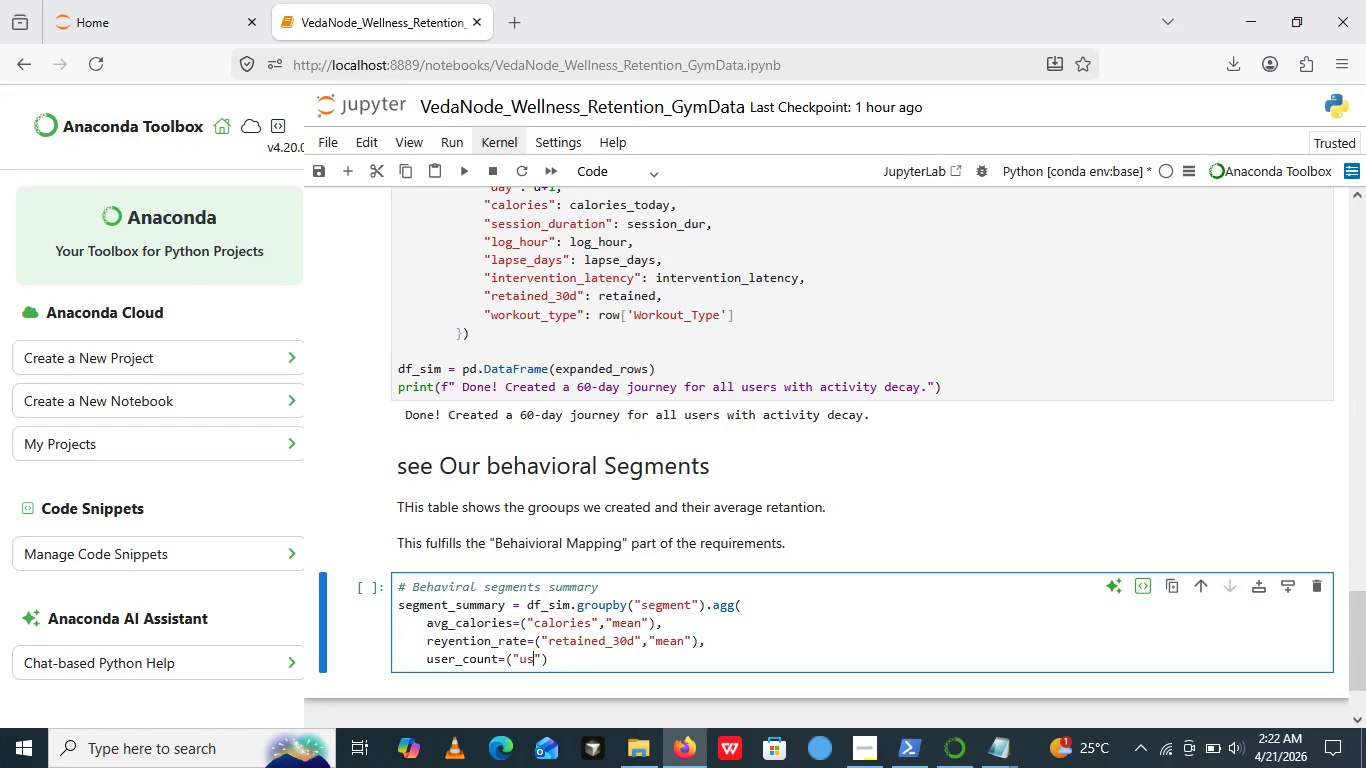 
type(user_id )
 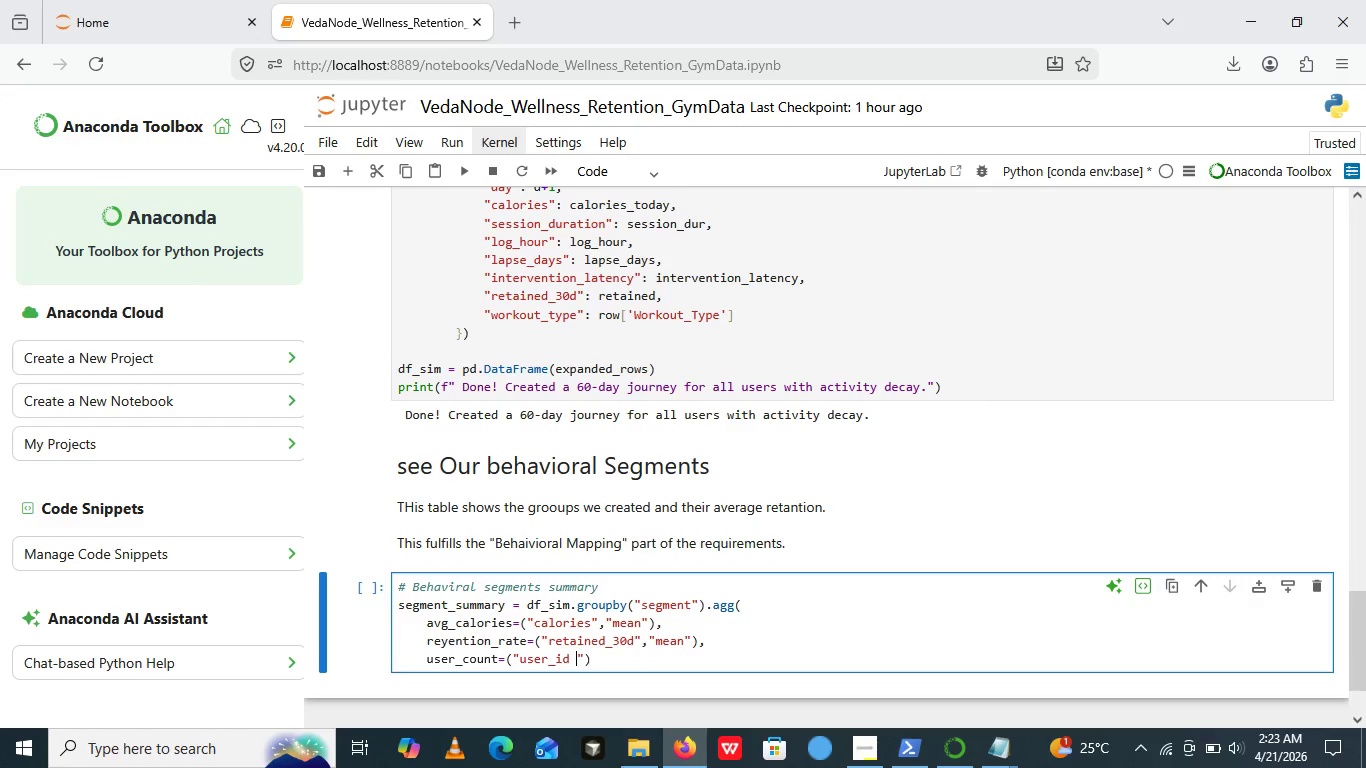 
key(ArrowRight)
 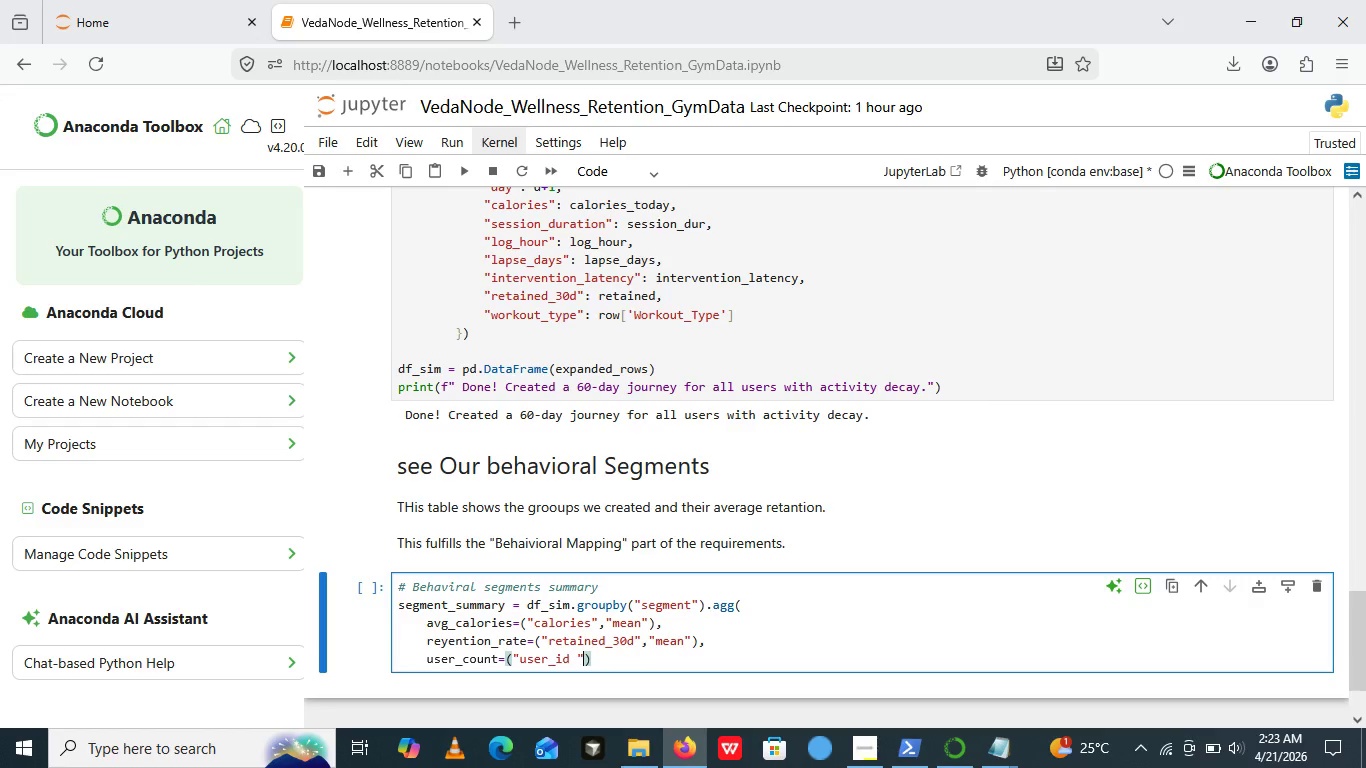 
key(ArrowRight)
 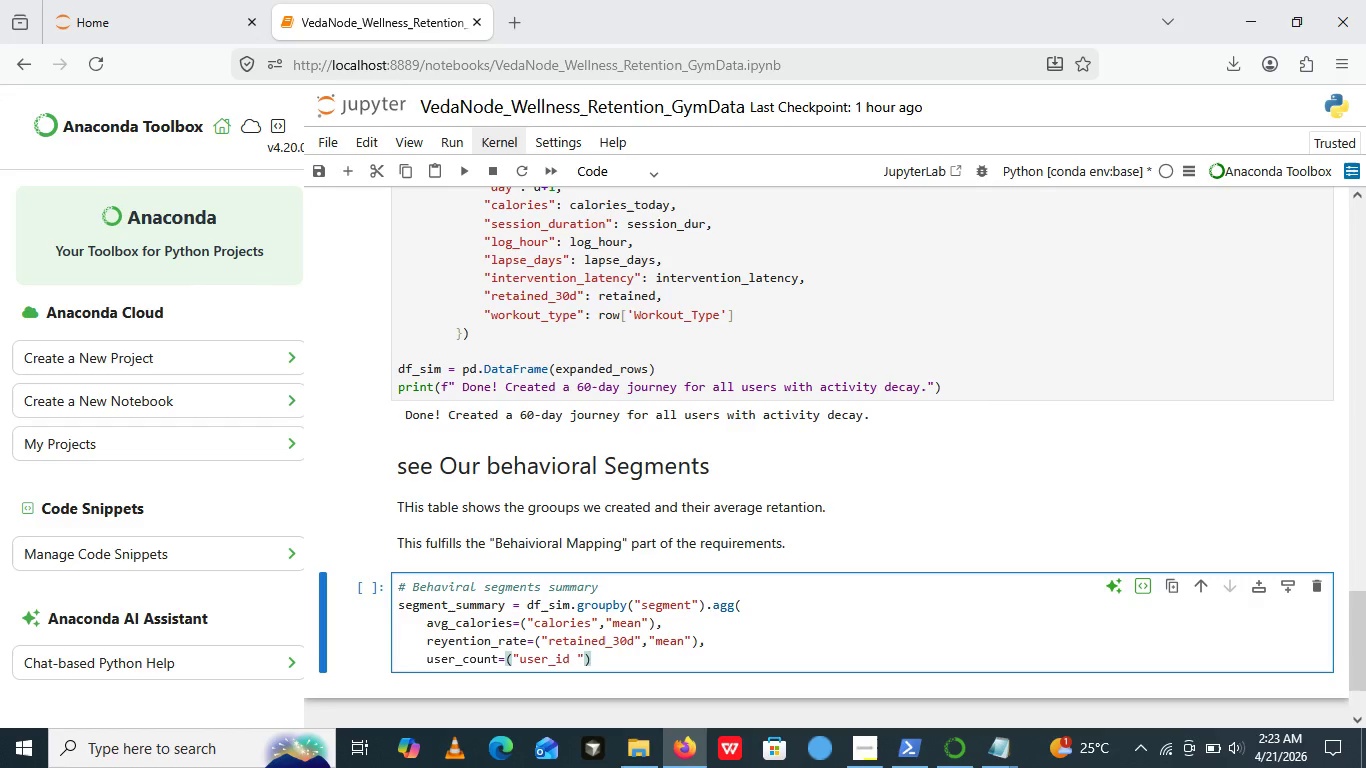 
key(ArrowLeft)
 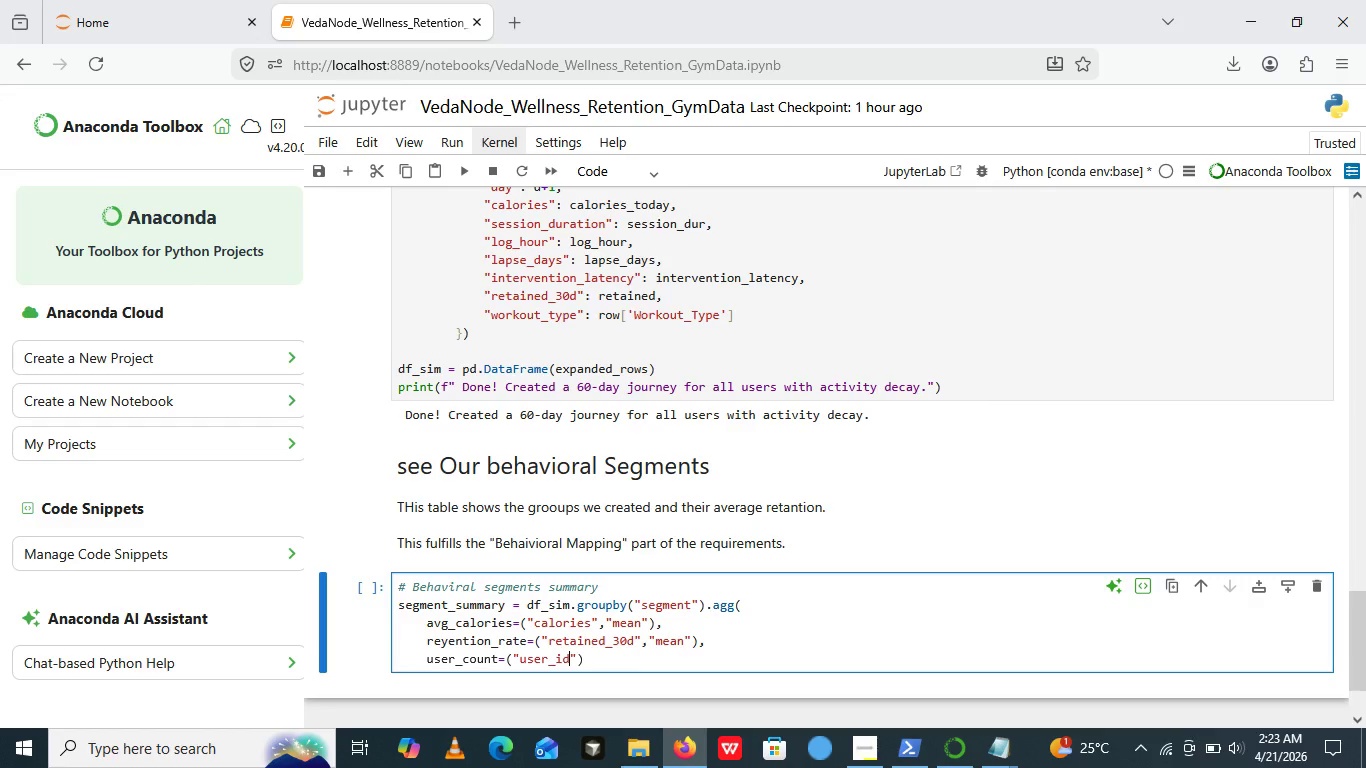 
key(ArrowLeft)
 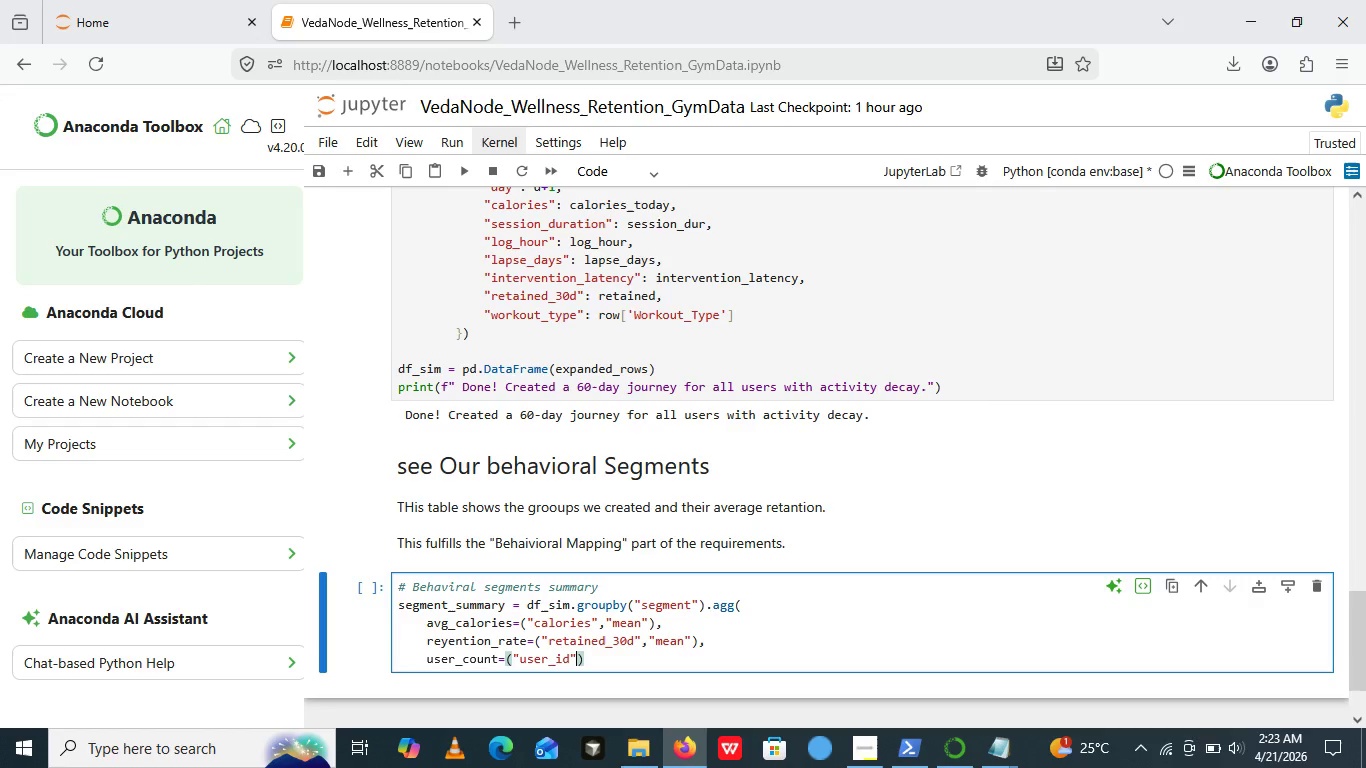 
key(Backspace)
 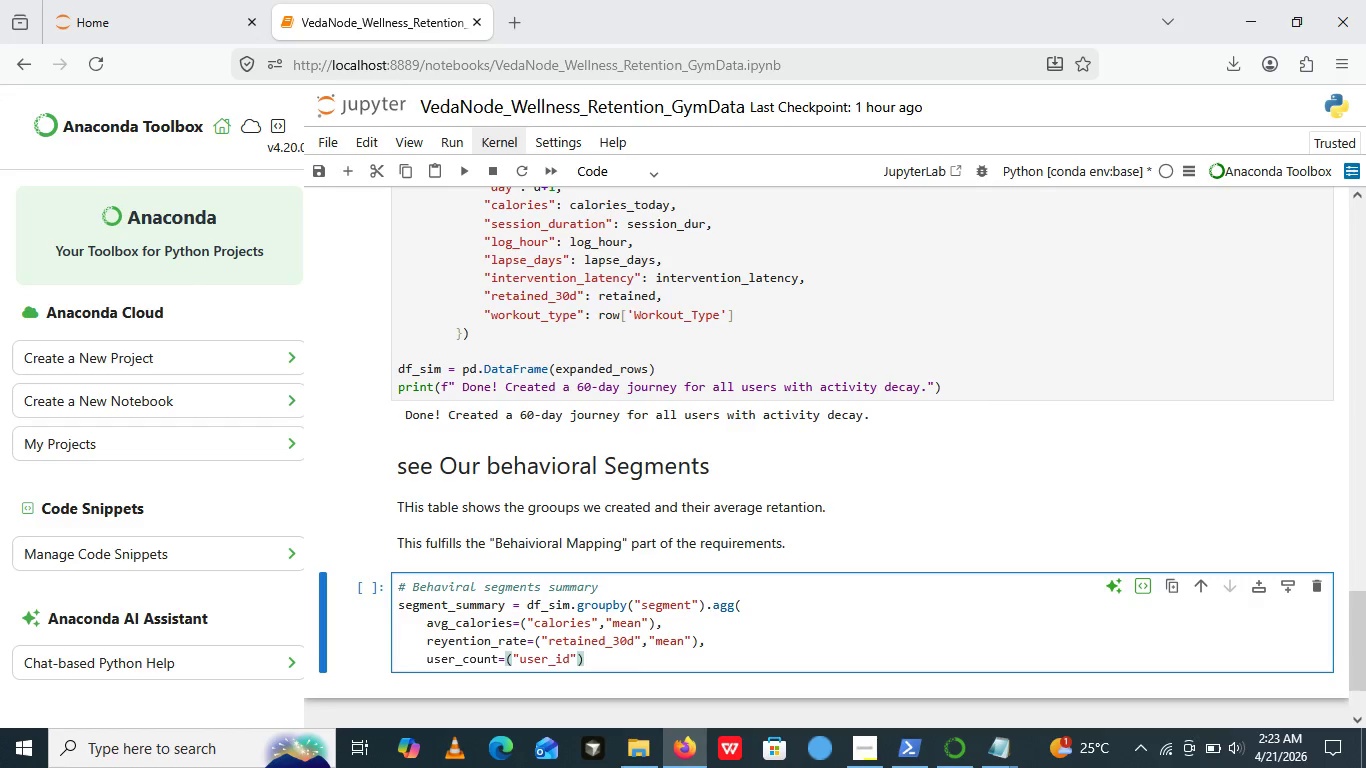 
key(ArrowRight)
 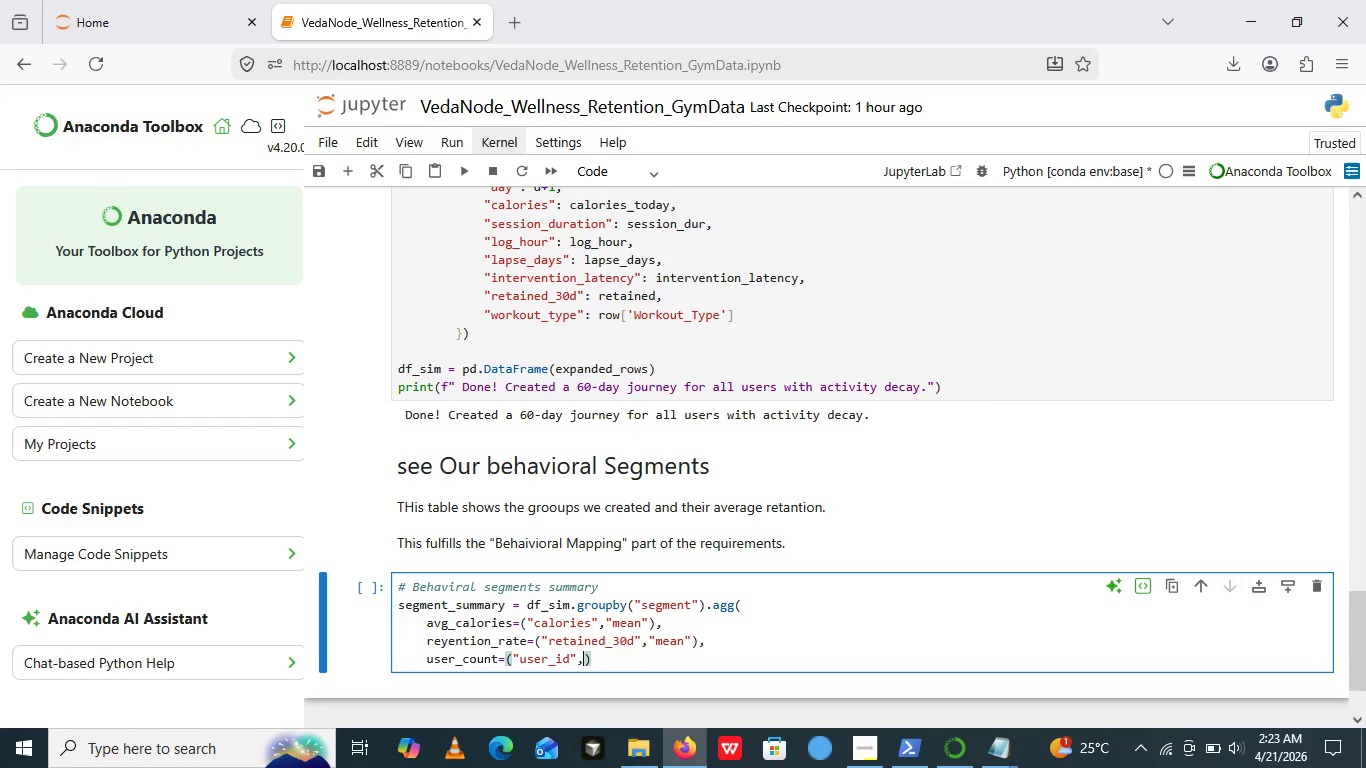 
key(Comma)
 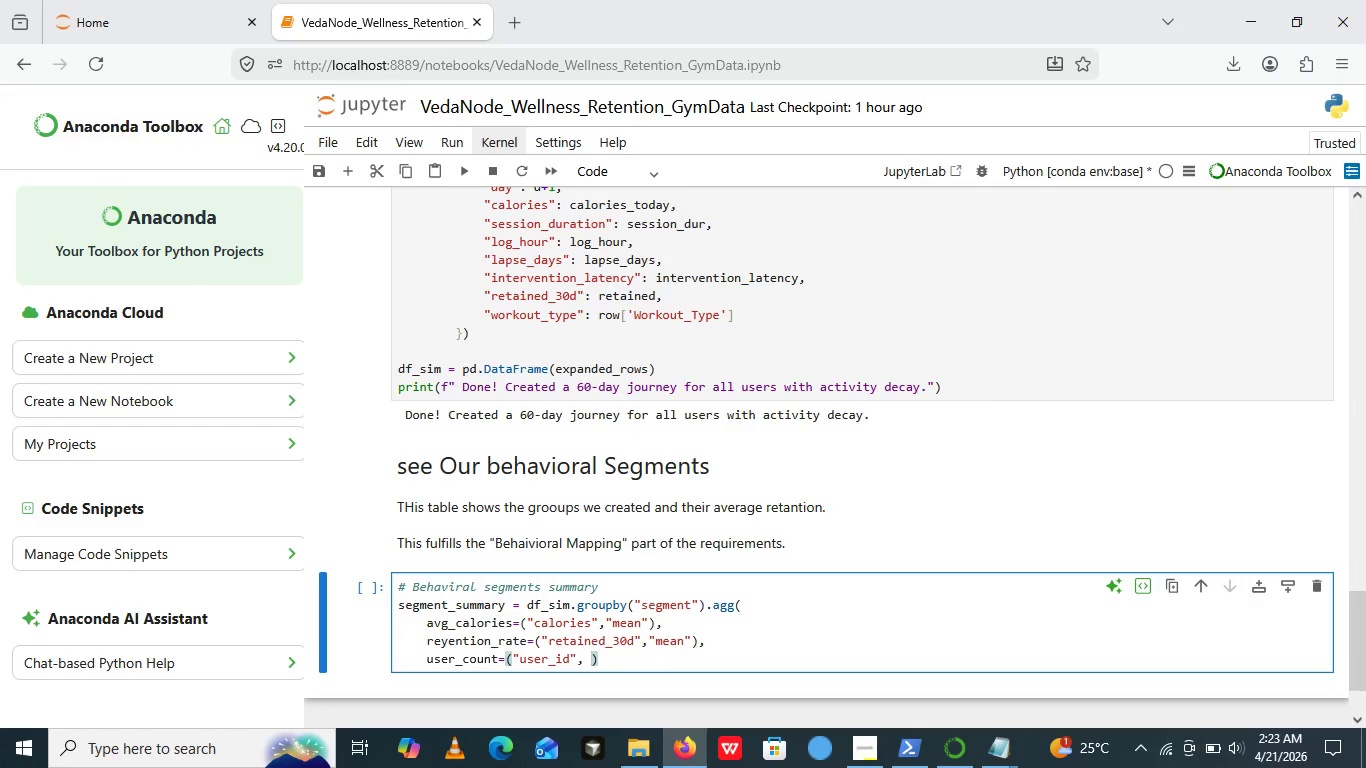 
key(Space)
 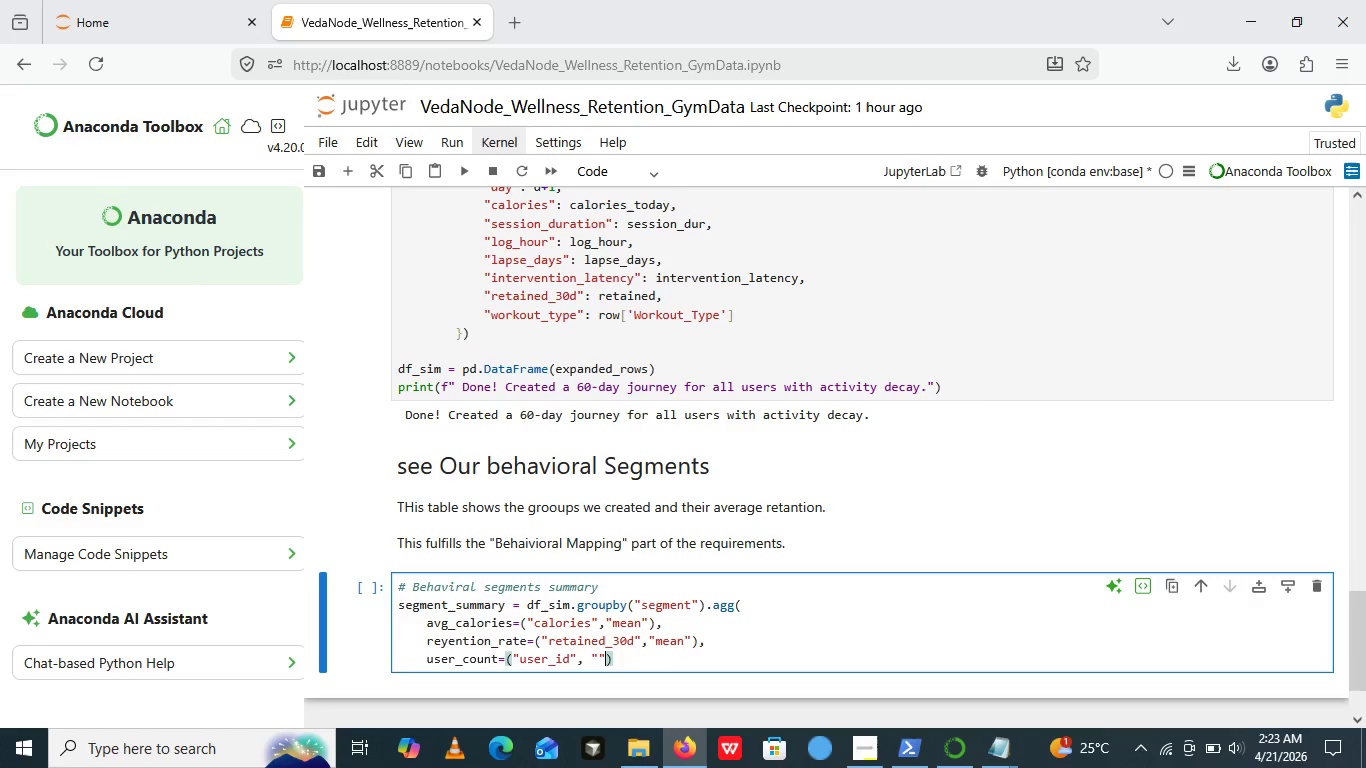 
key(Shift+Quote)
 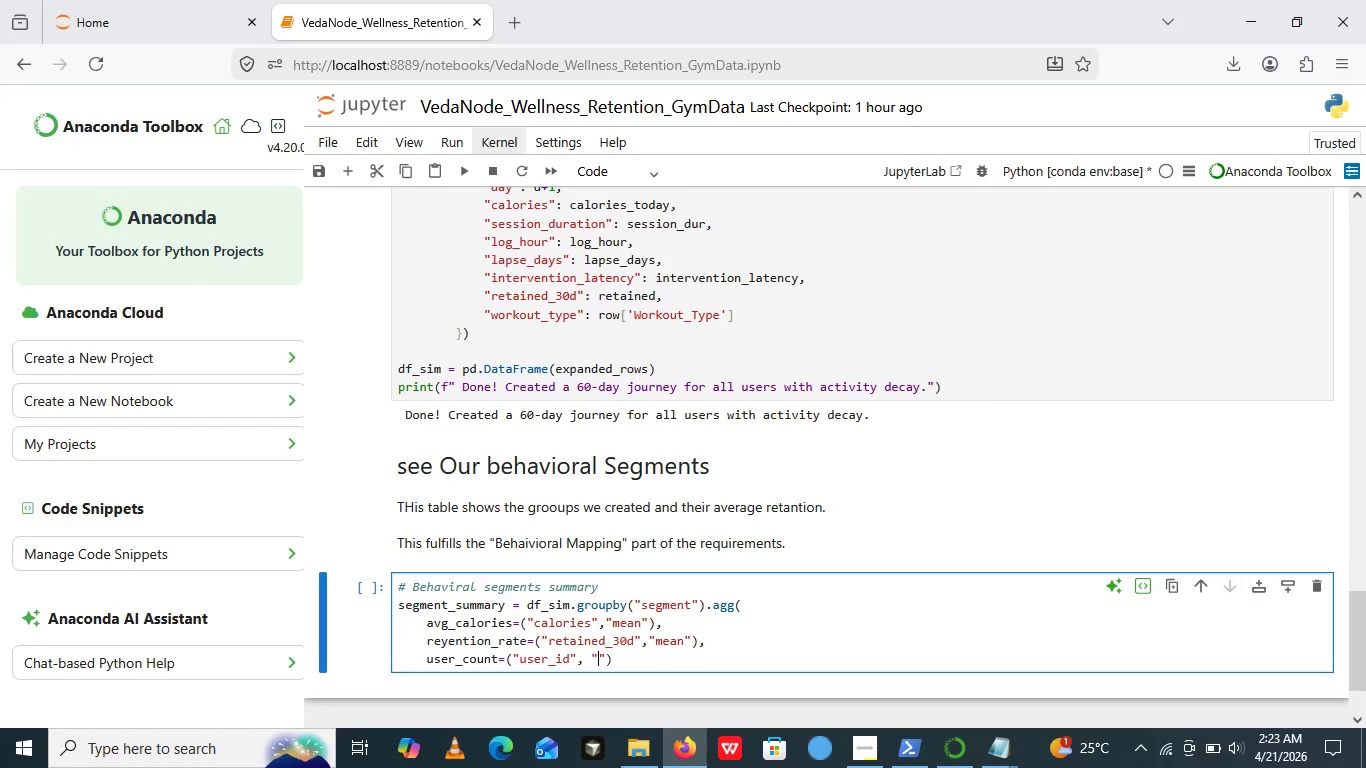 
key(Shift+Quote)
 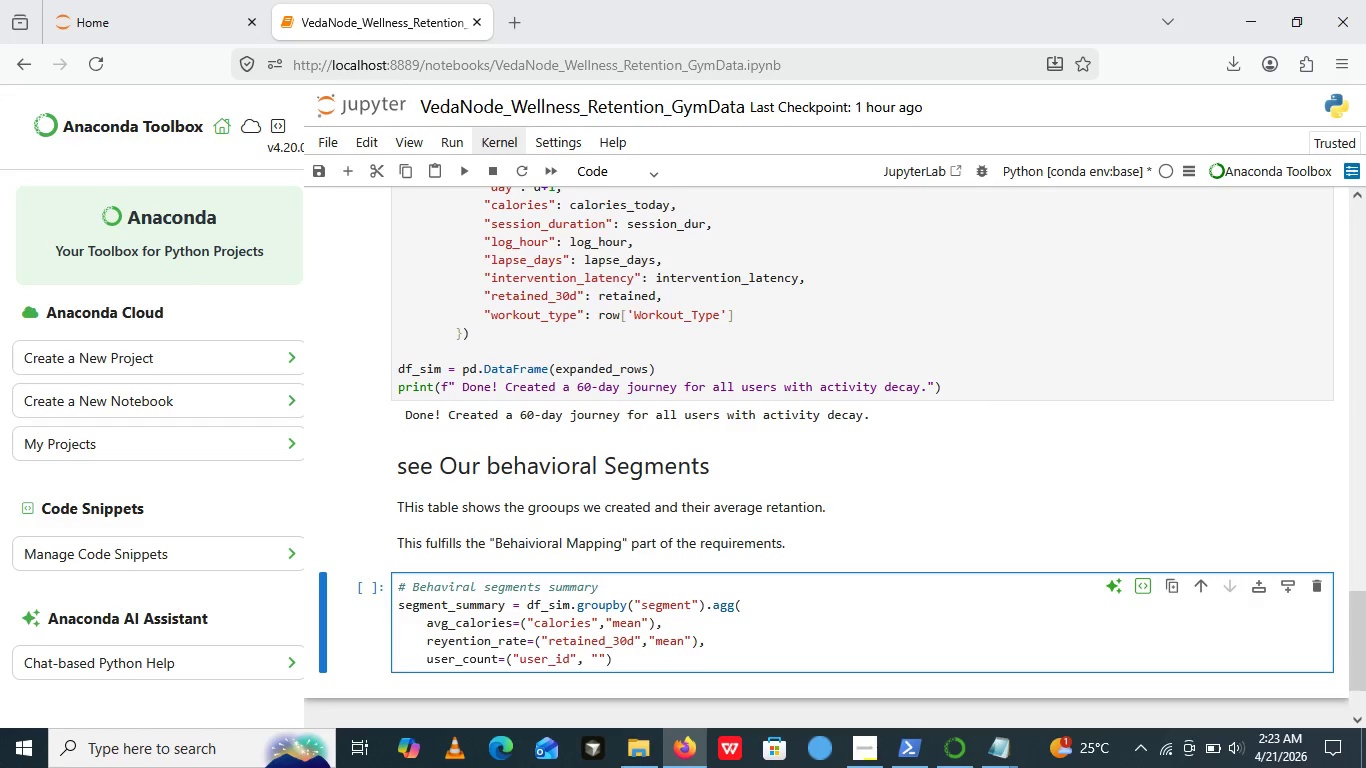 
key(ArrowLeft)
 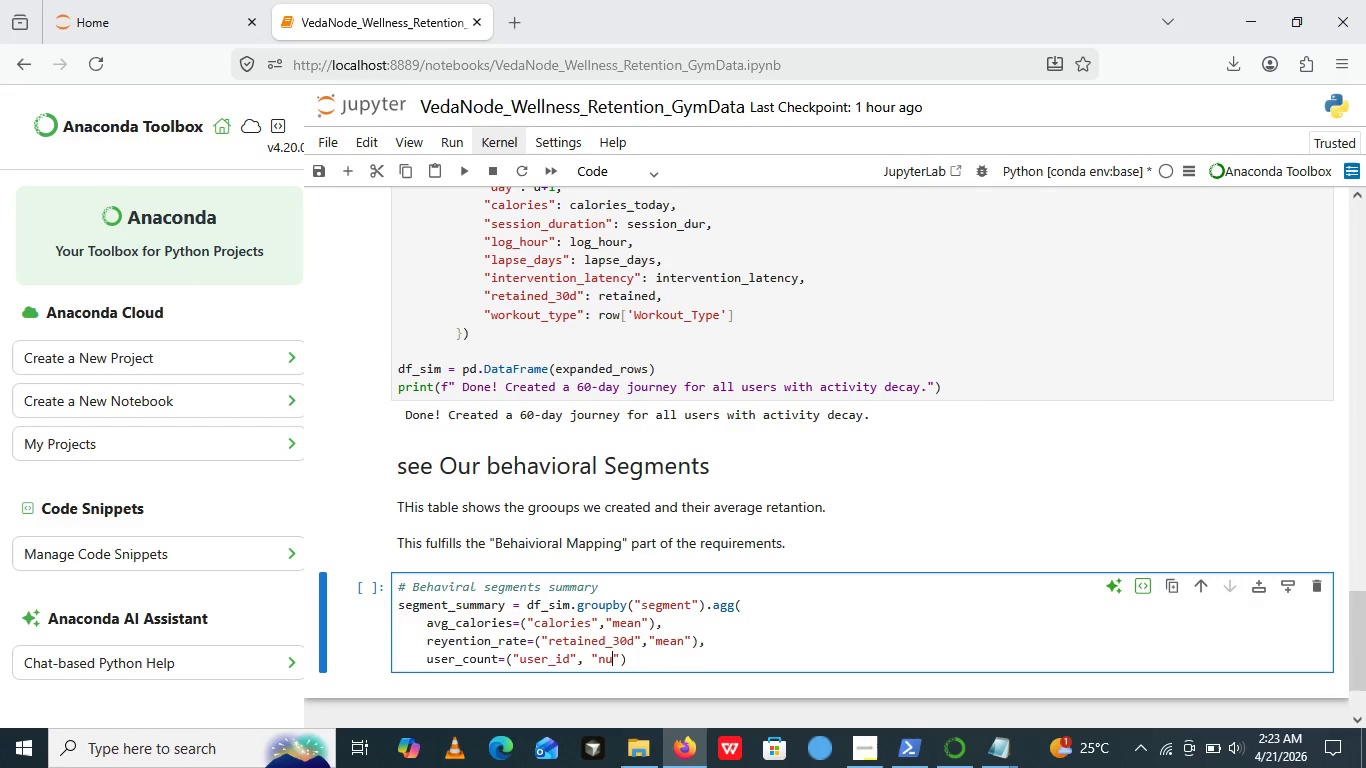 
type(nunique)
 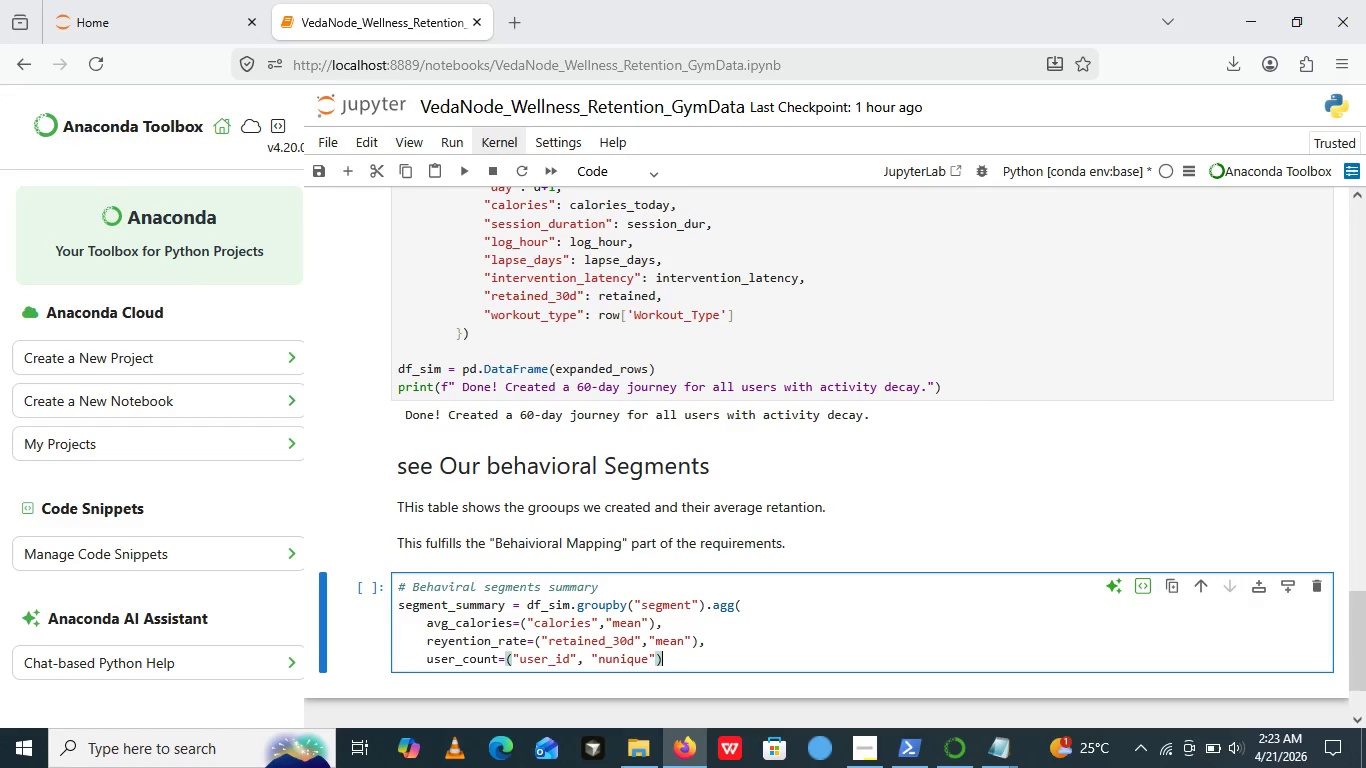 
key(ArrowRight)
 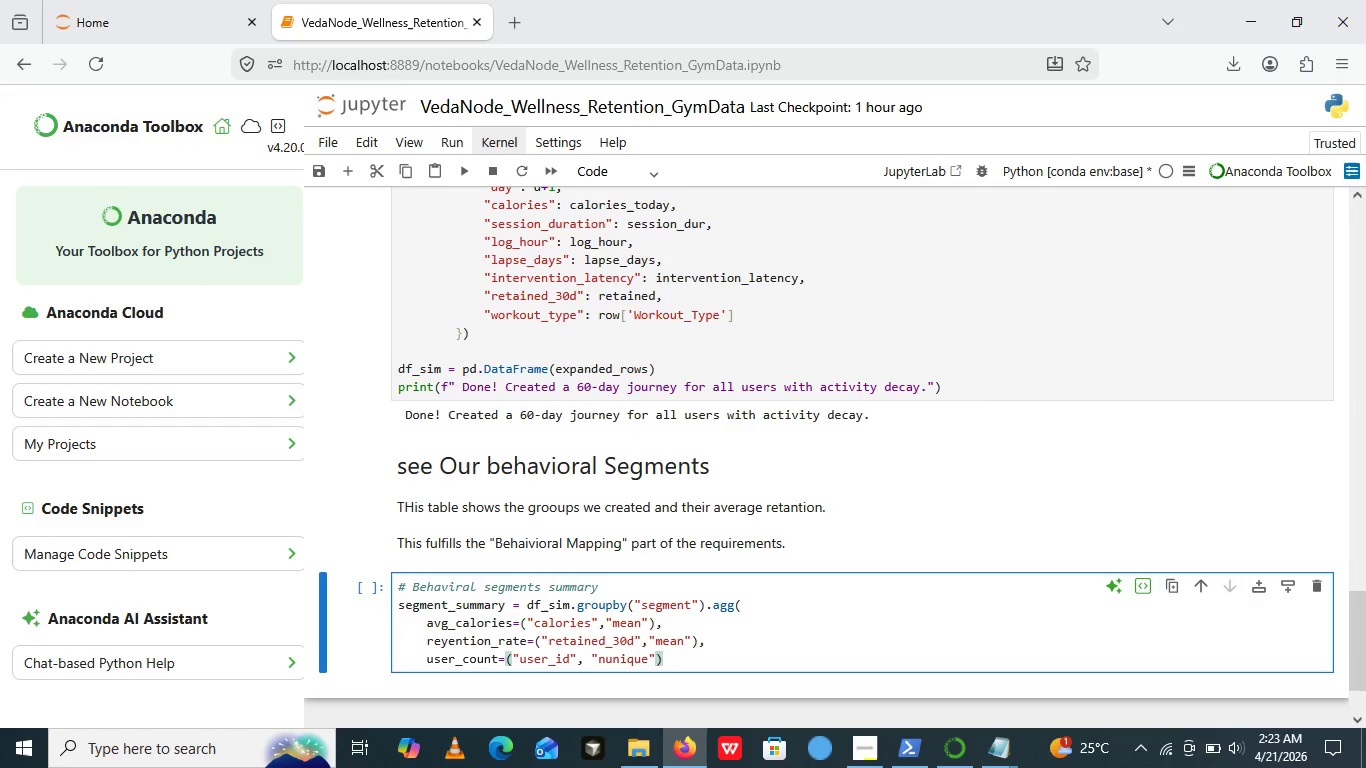 
key(ArrowRight)
 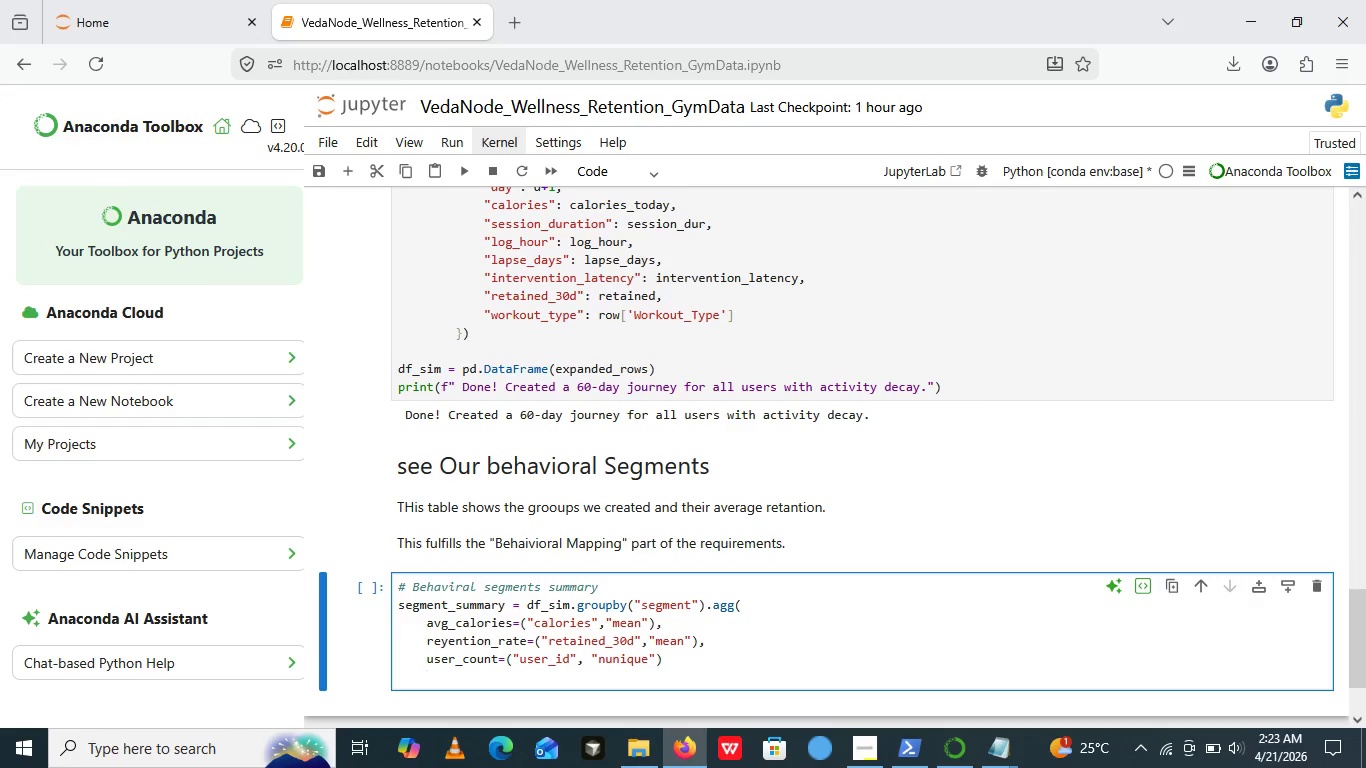 
key(Enter)
 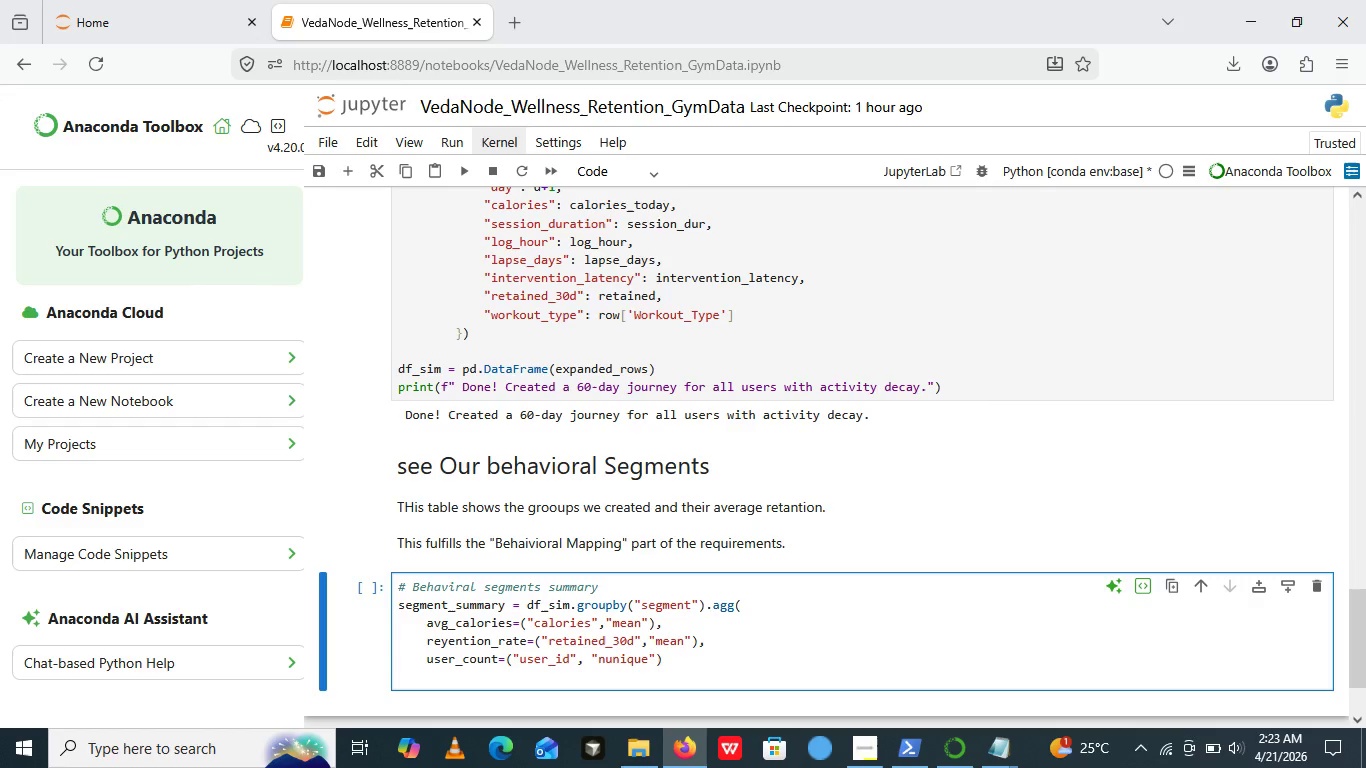 
type().round())
 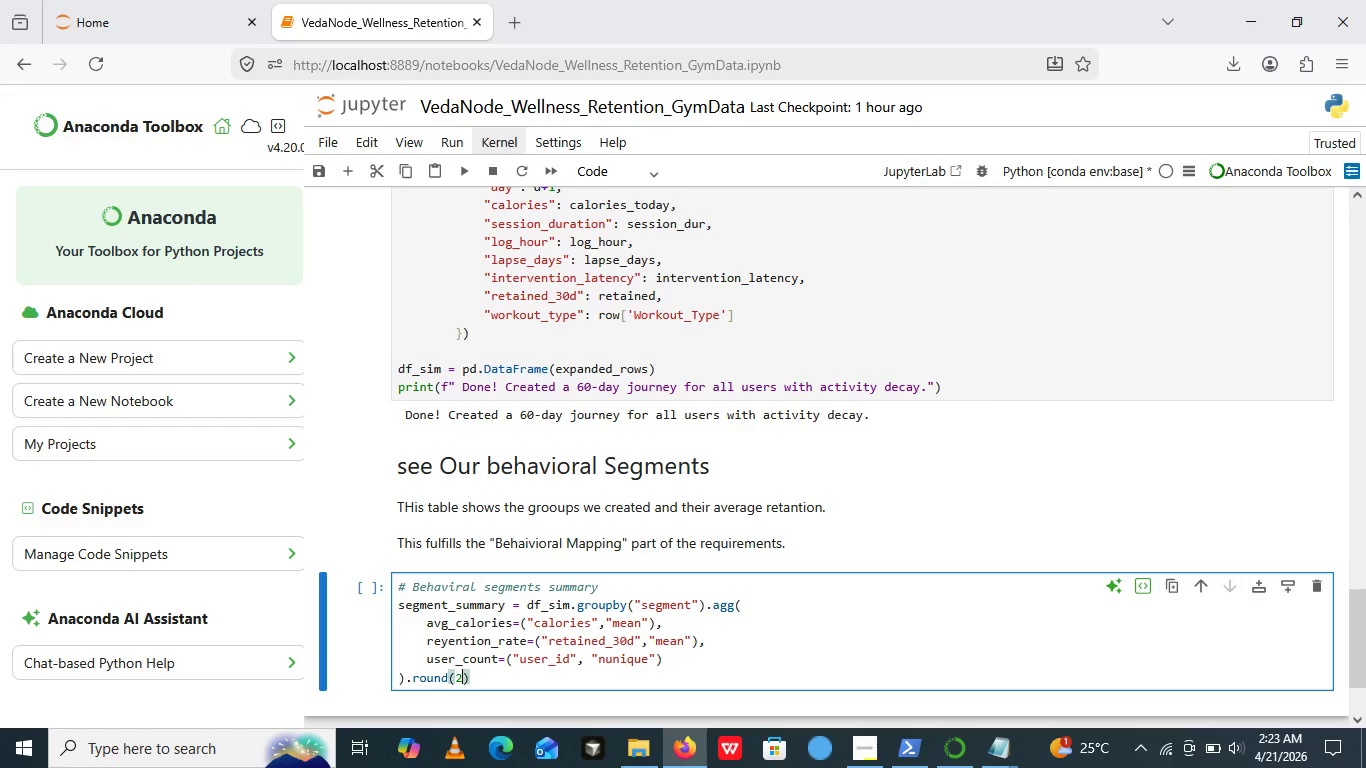 
key(ArrowLeft)
 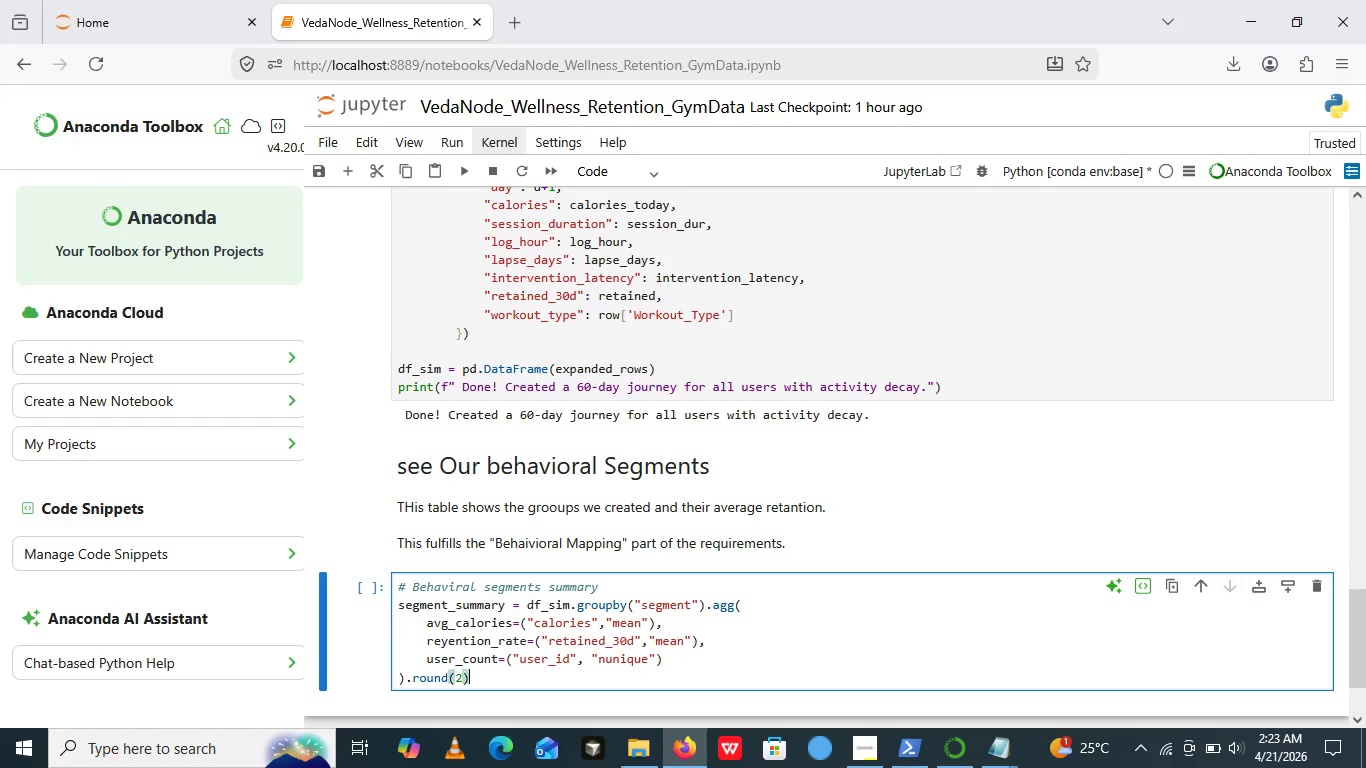 
key(2)
 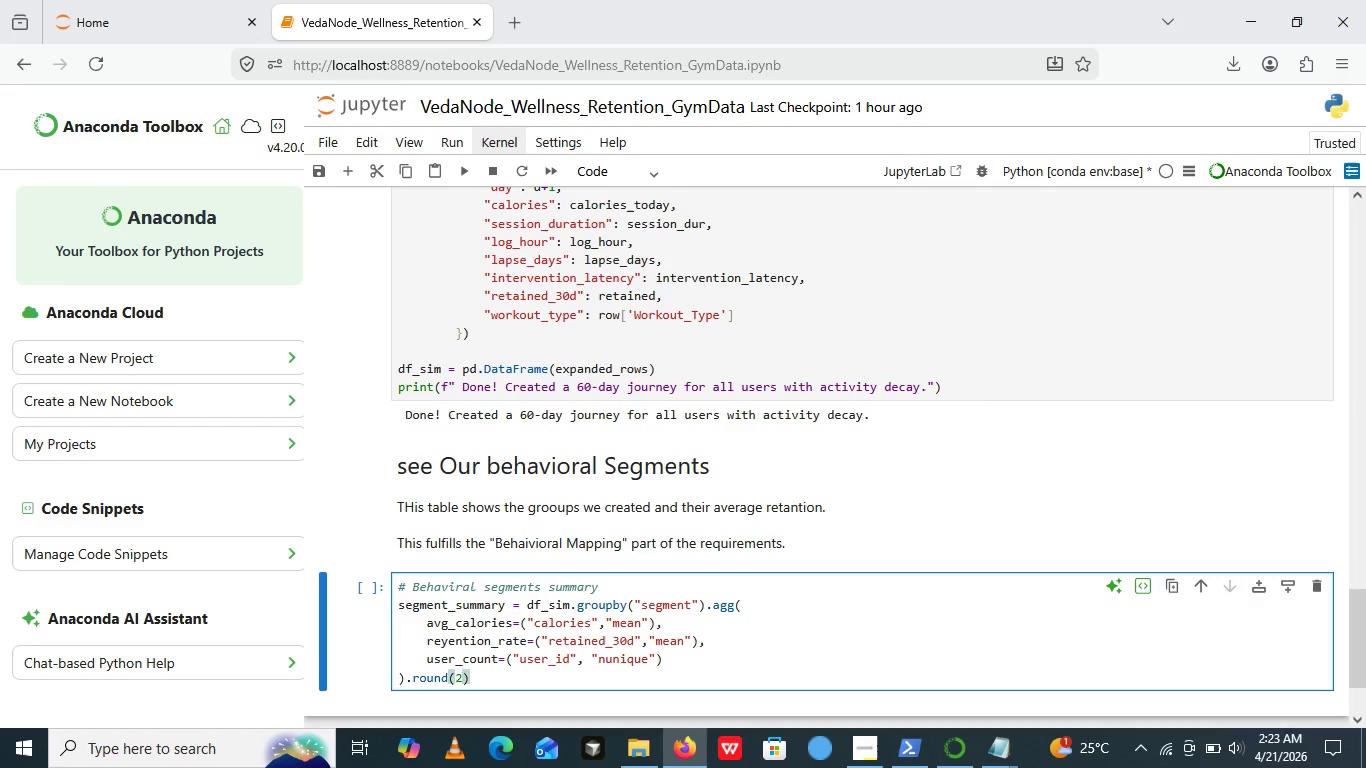 
key(ArrowRight)
 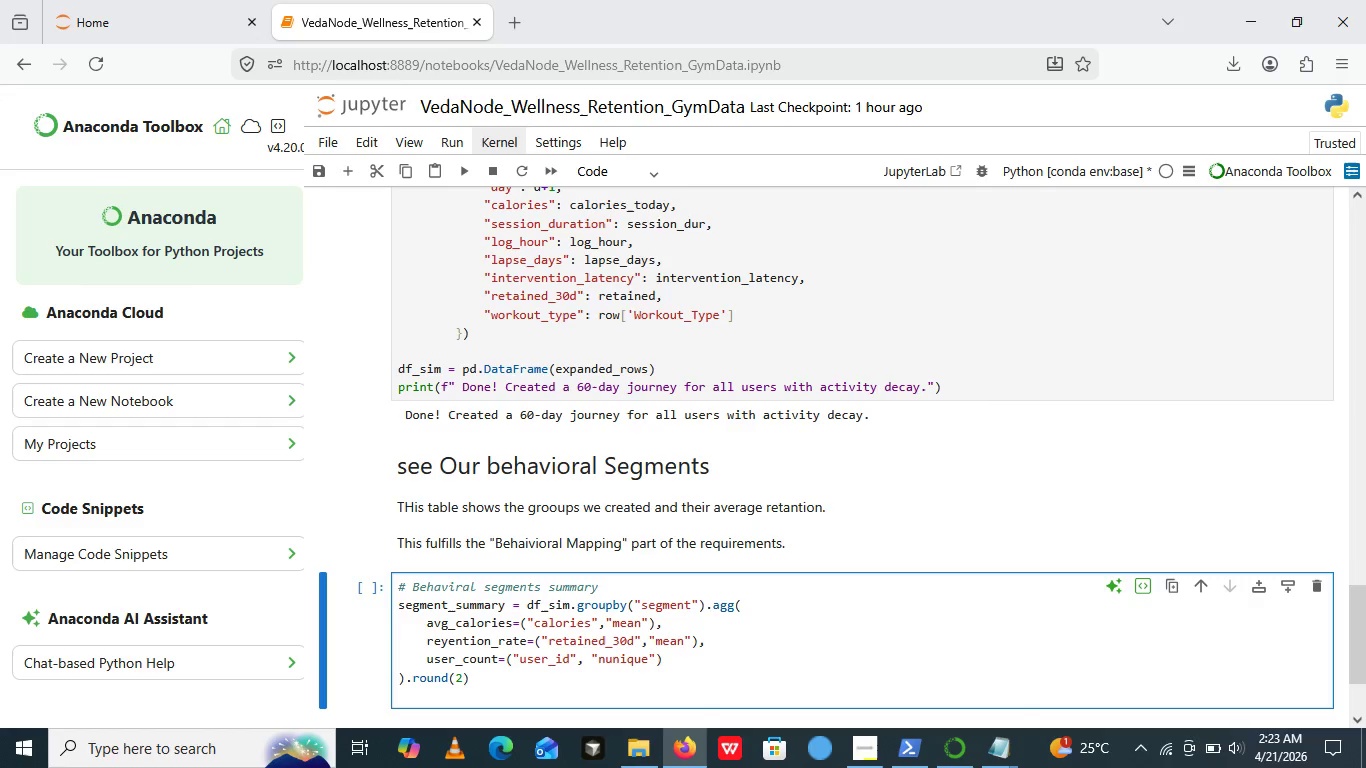 
key(Enter)
 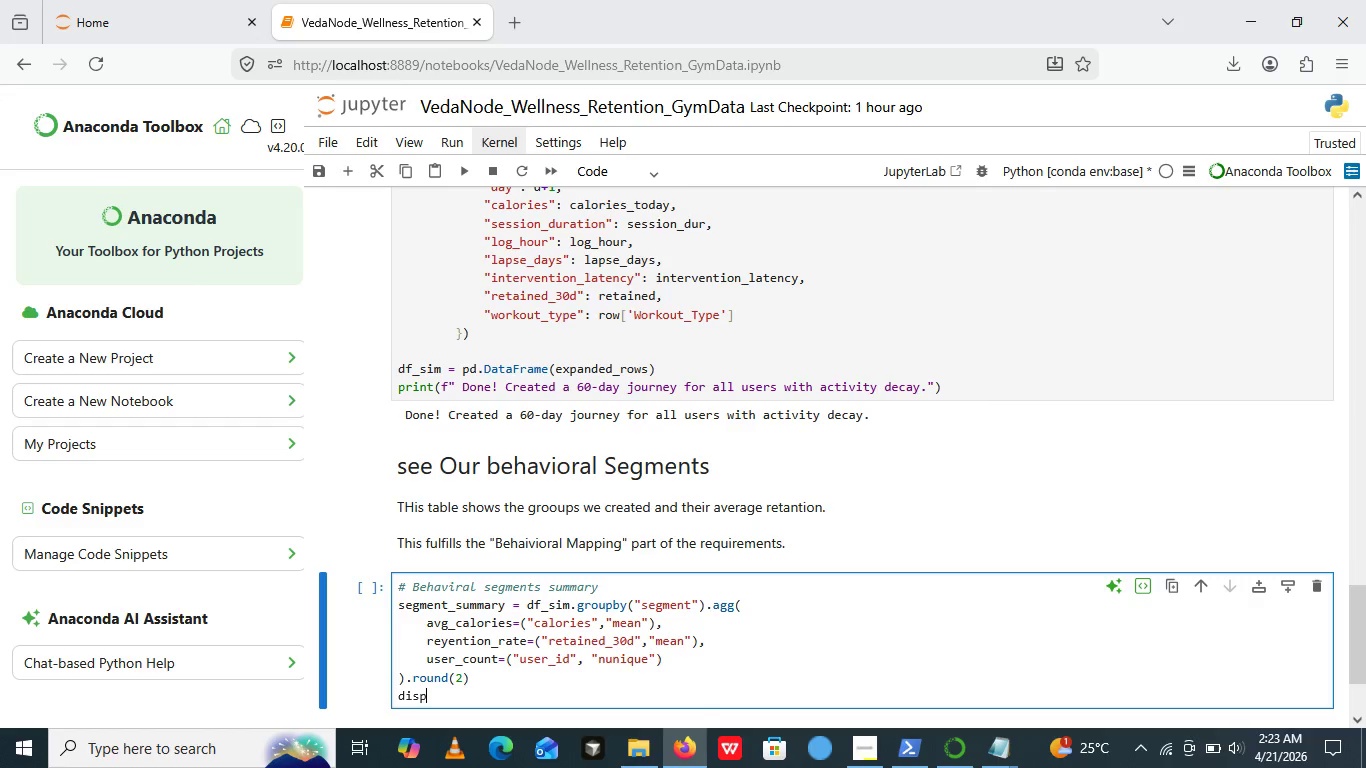 
type(display)
 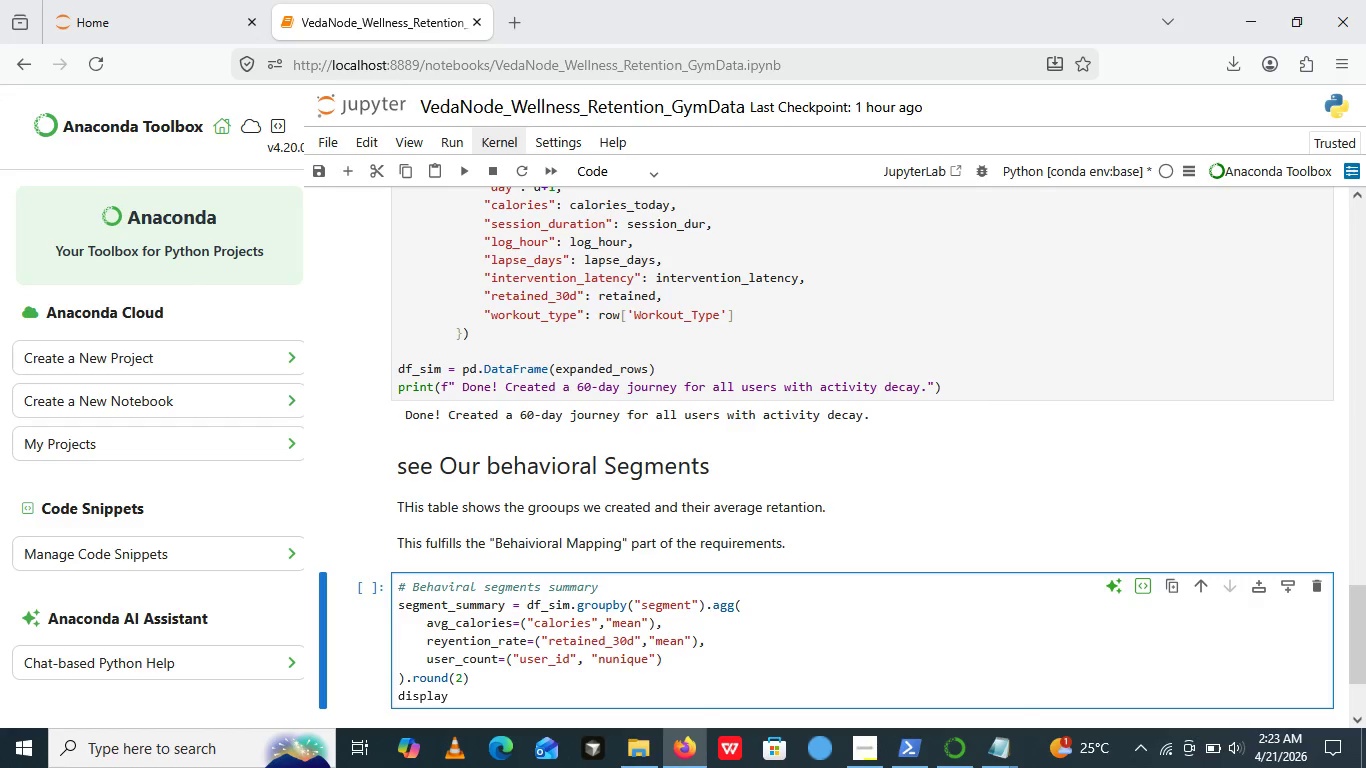 
type(())
 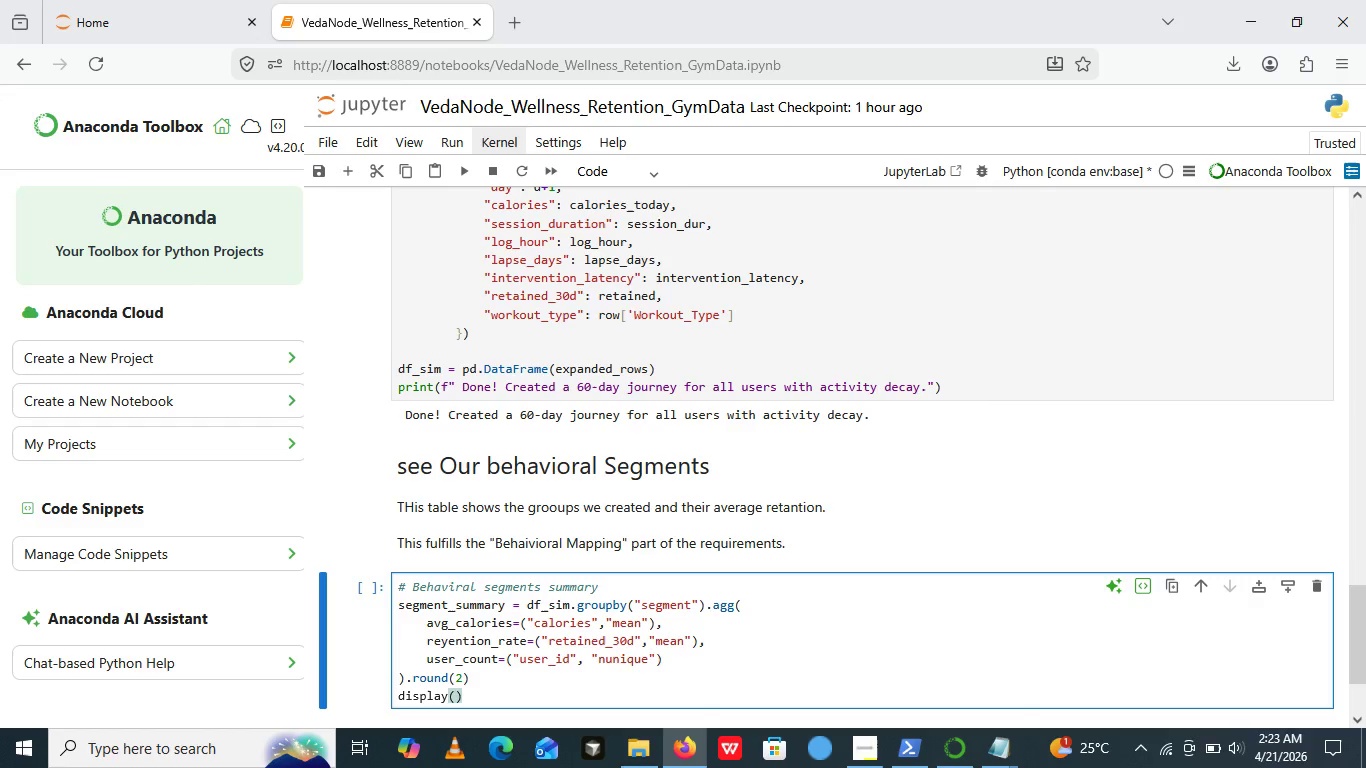 
key(ArrowLeft)
 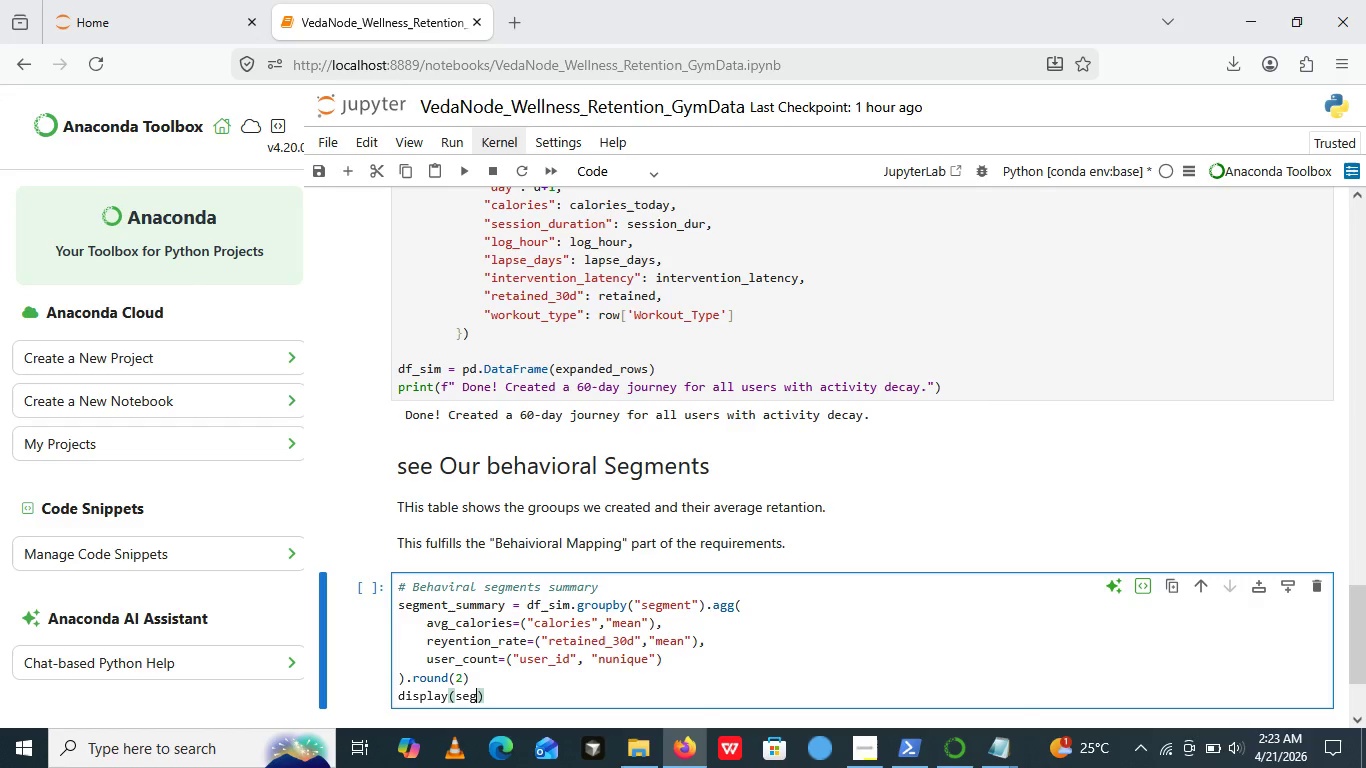 
type(segment_summery)
key(Backspace)
key(Backspace)
key(Backspace)
type(ary)
 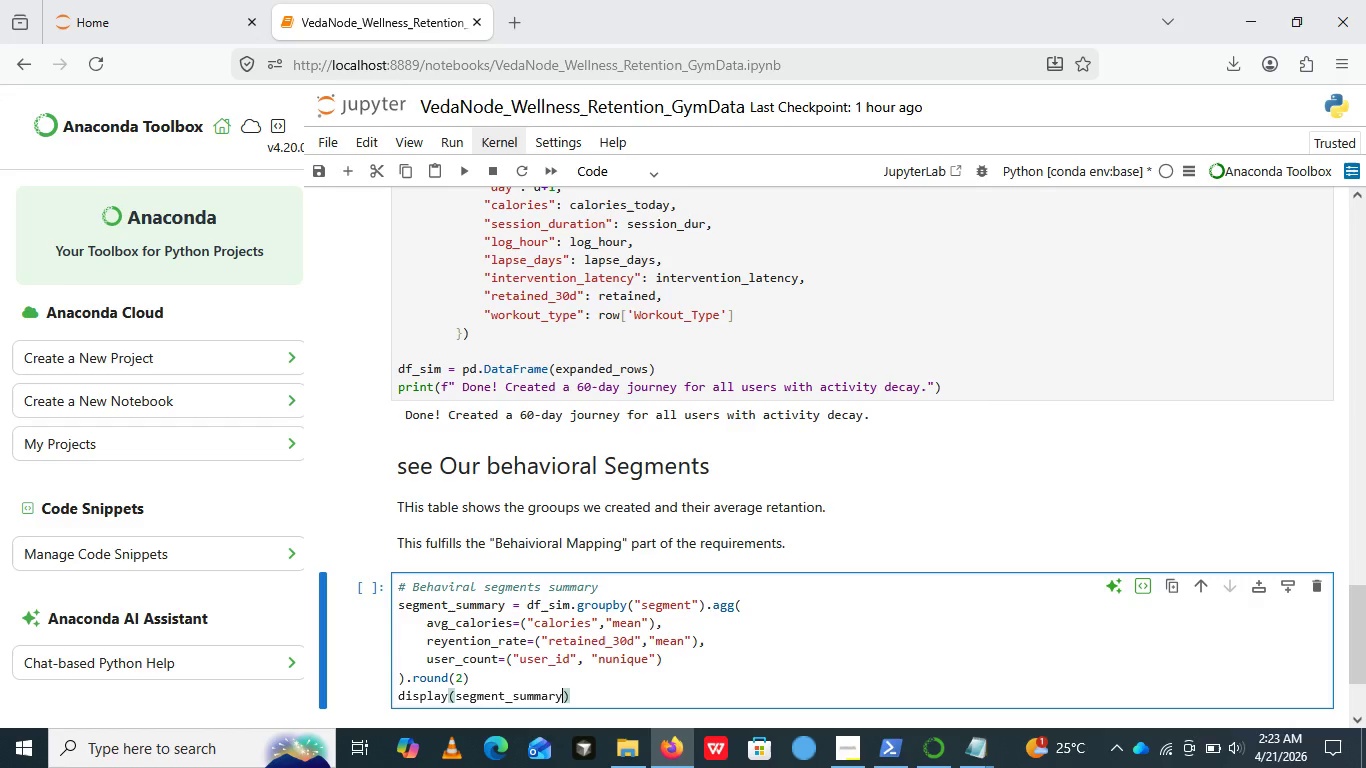 
wait(13.45)
 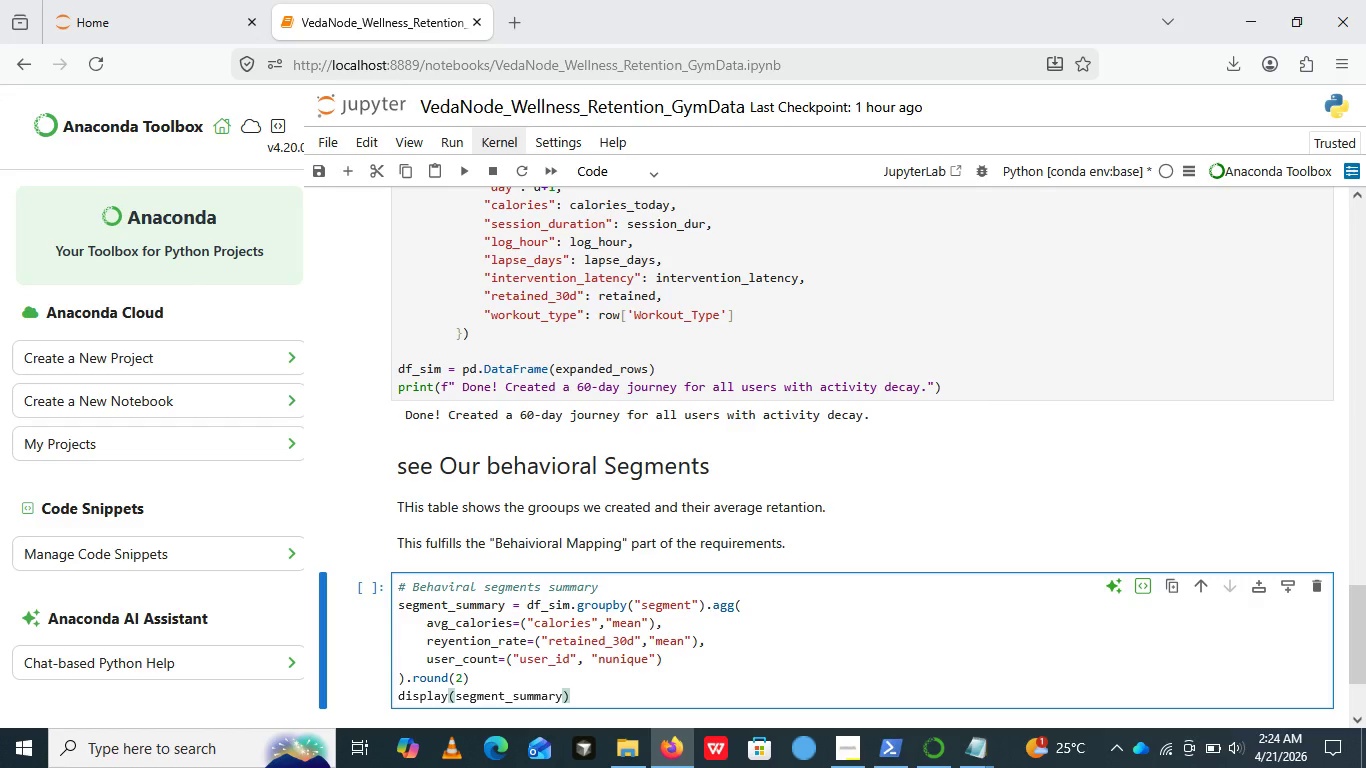 
left_click([463, 172])
 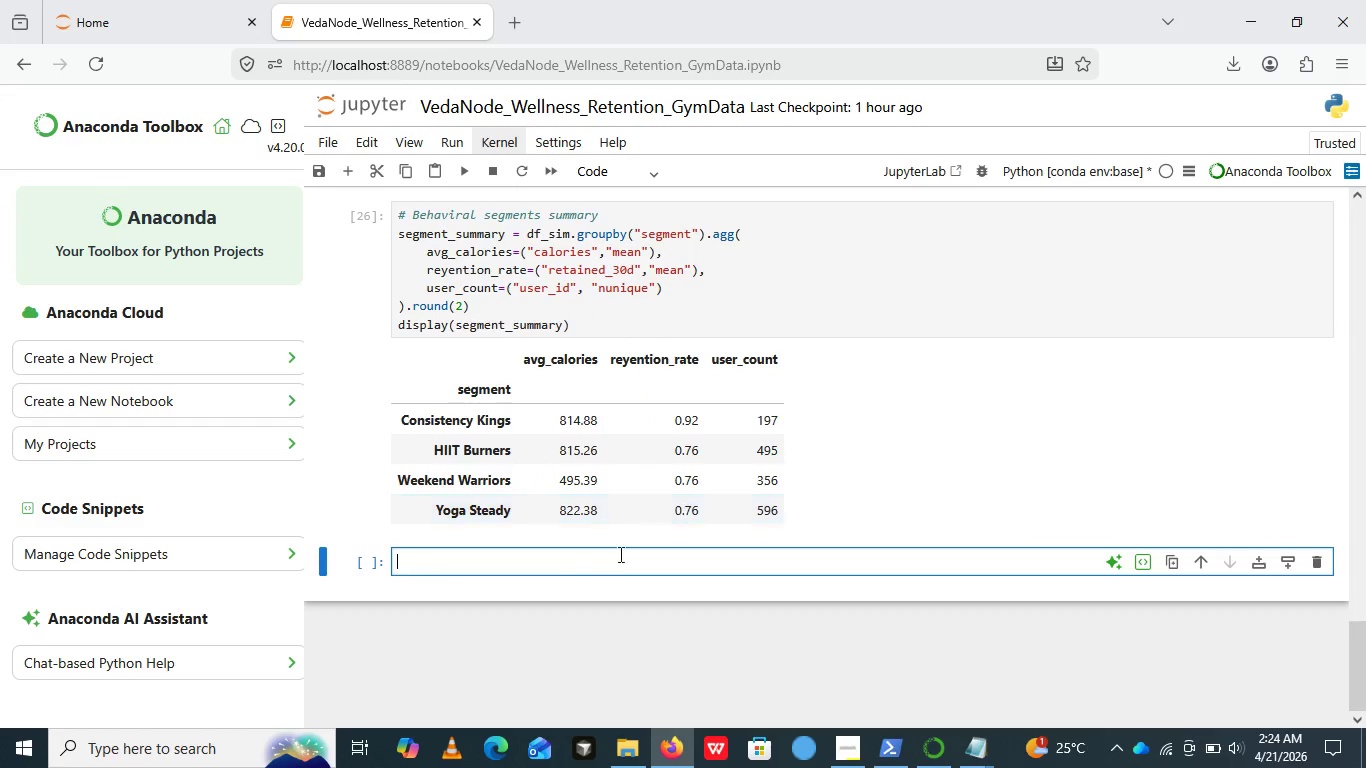 
wait(5.62)
 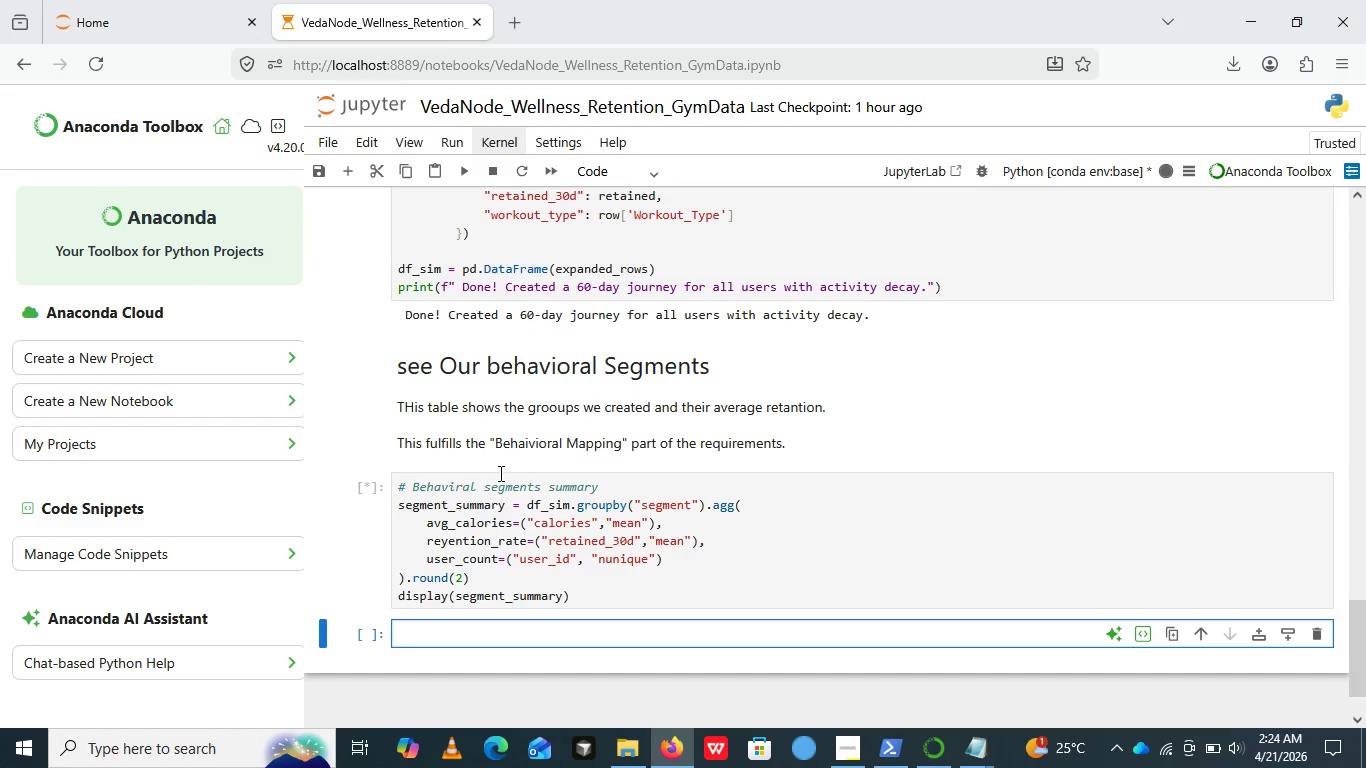 
left_click([576, 558])
 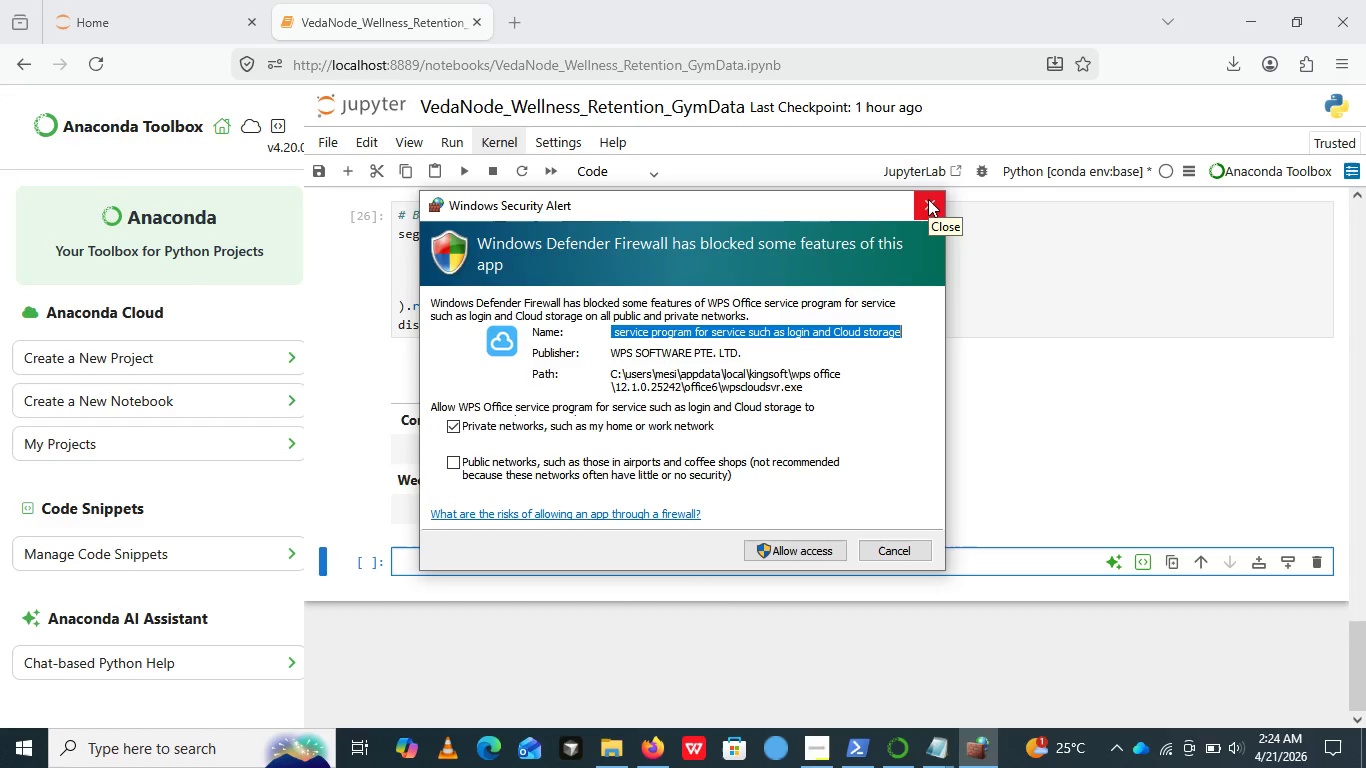 
wait(8.05)
 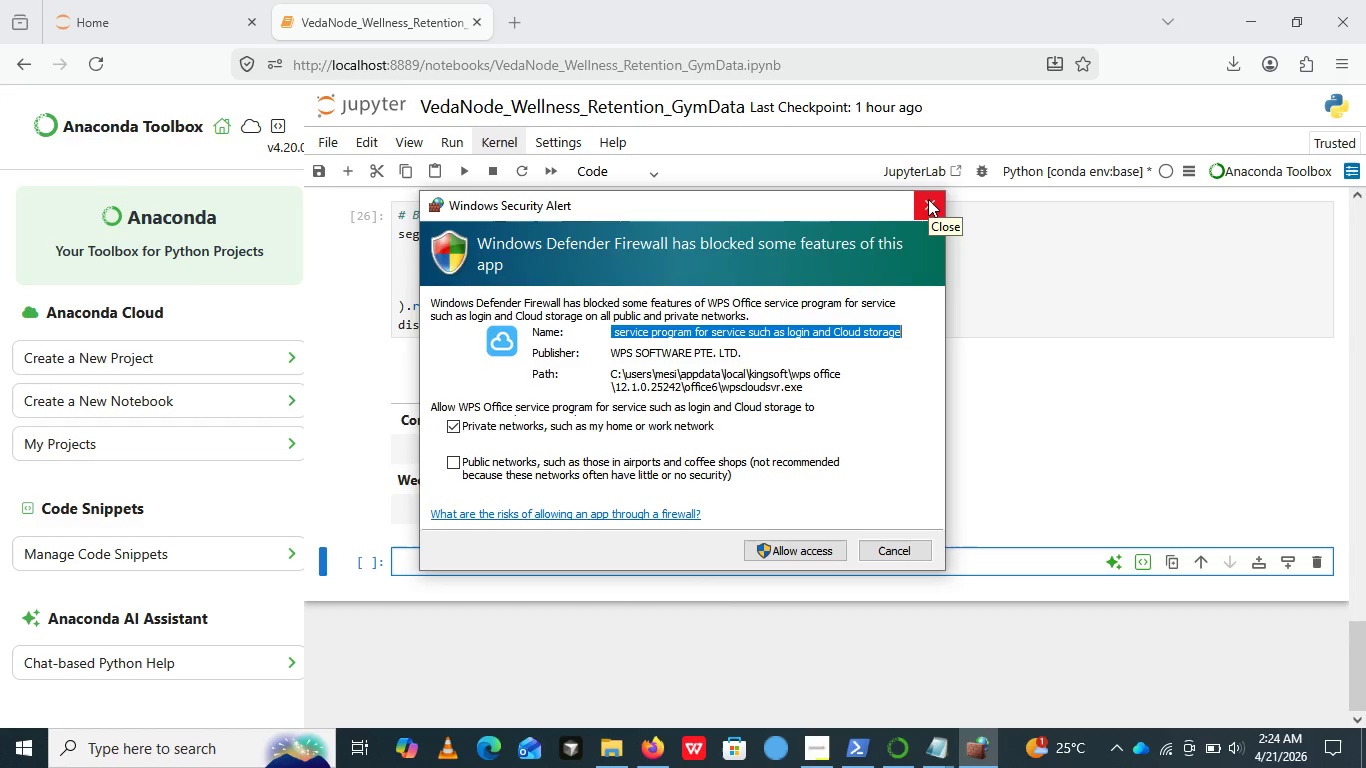 
left_click([928, 199])
 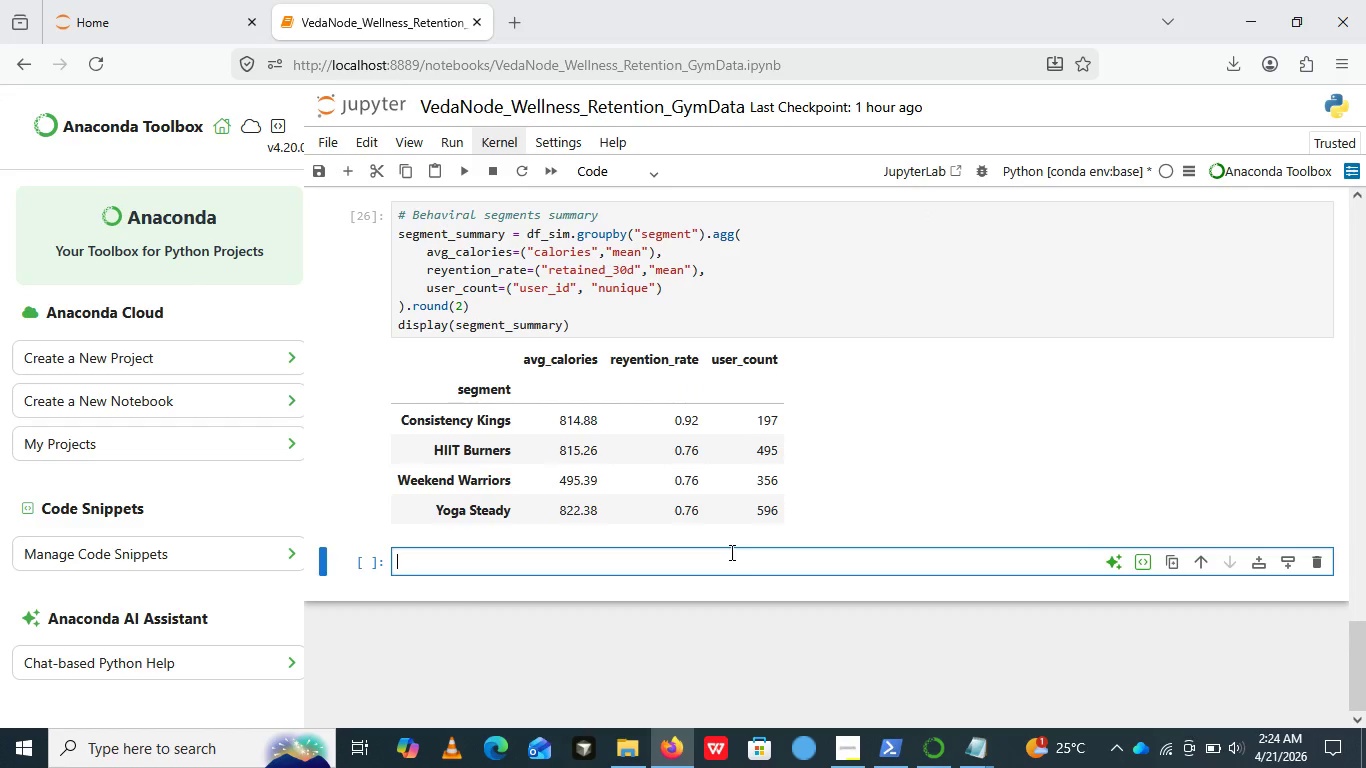 
left_click([730, 552])
 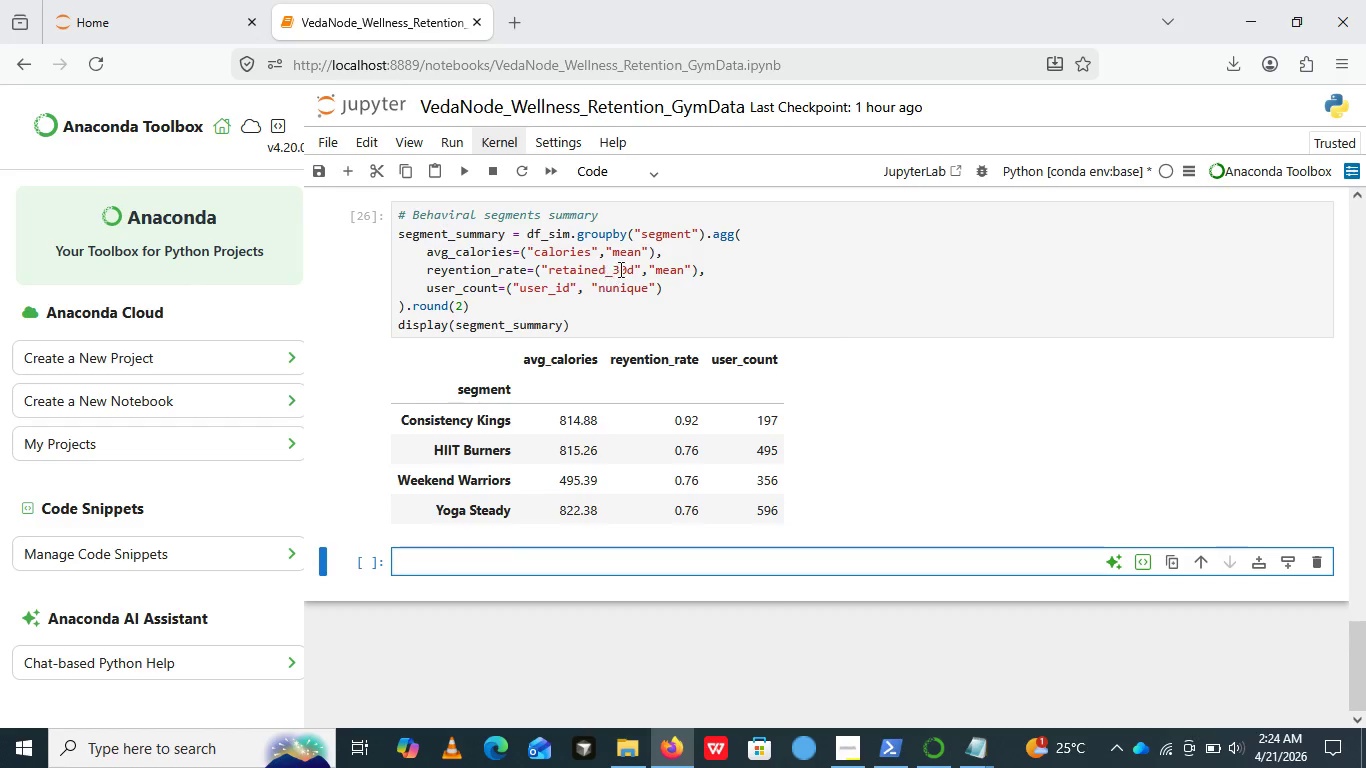 
wait(6.83)
 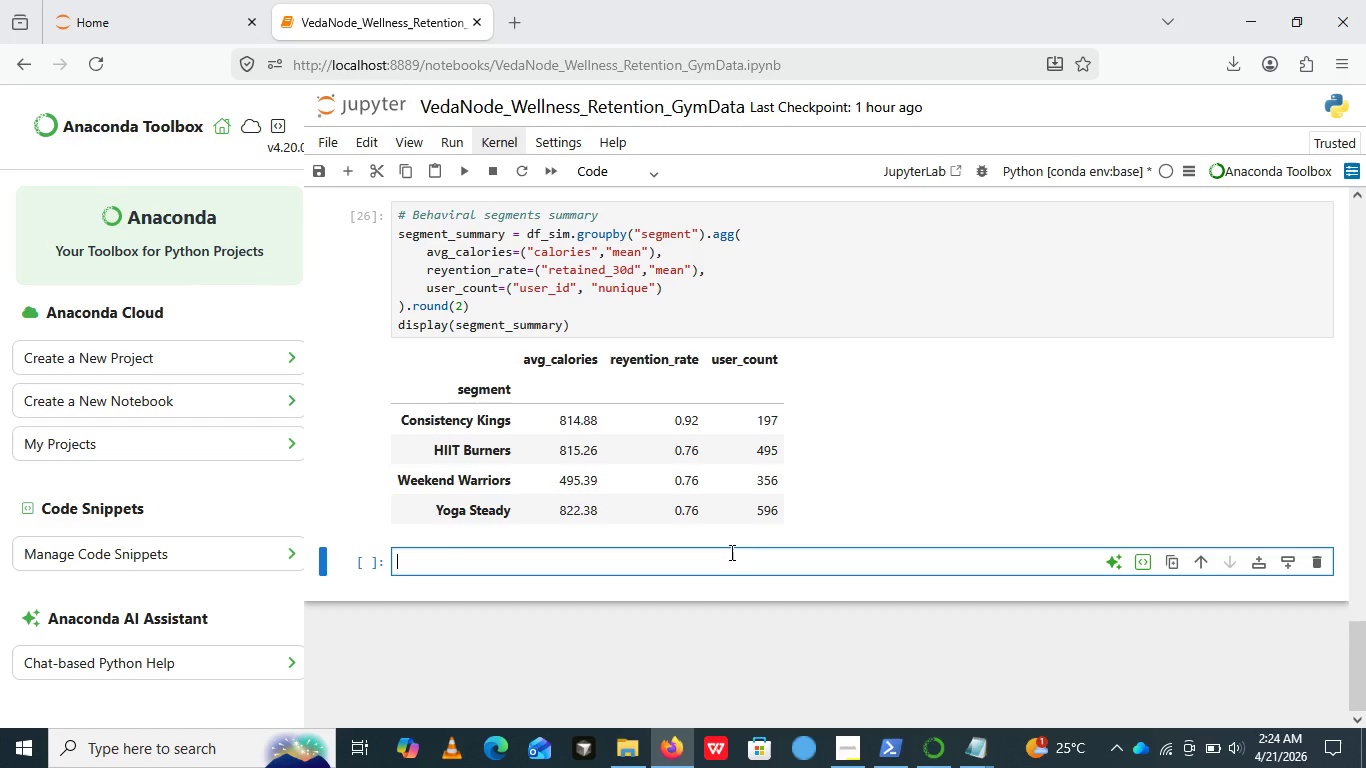 
left_click([604, 173])
 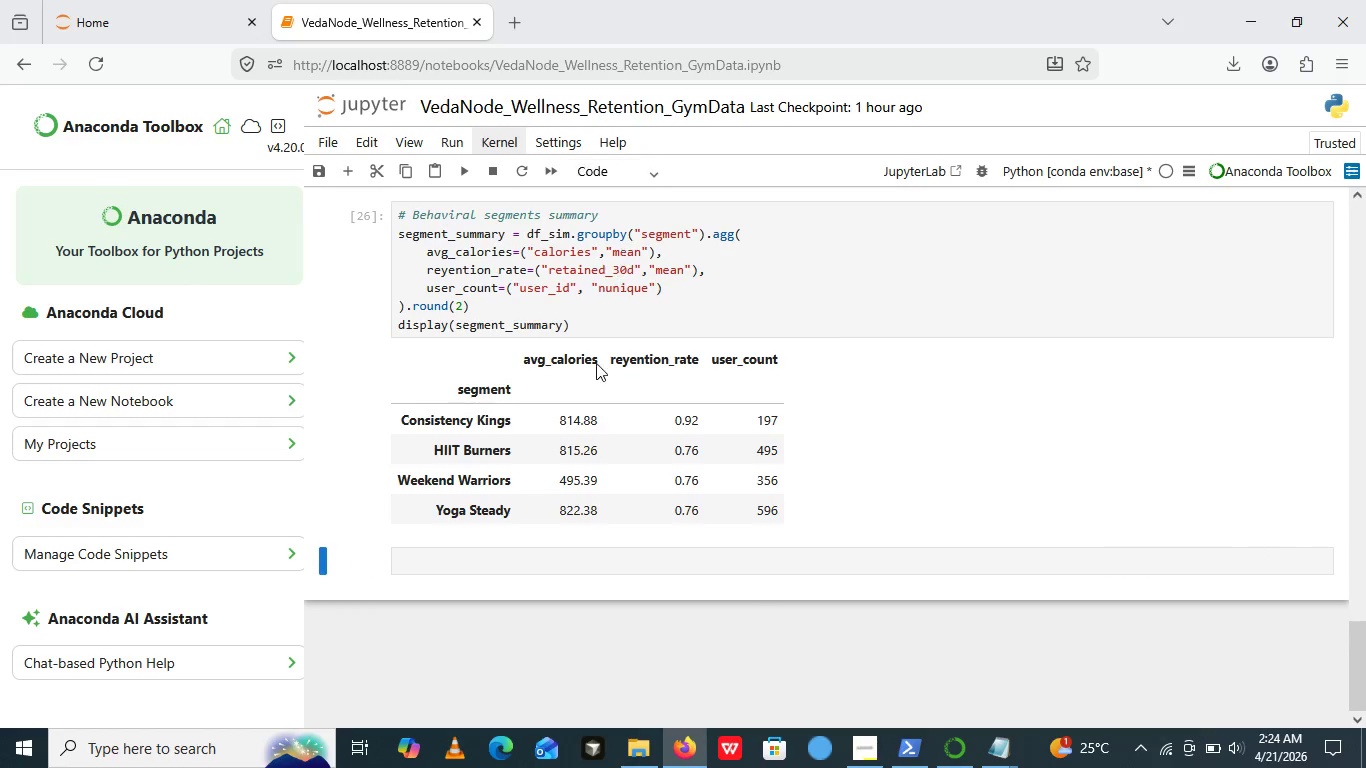 
left_click([622, 257])
 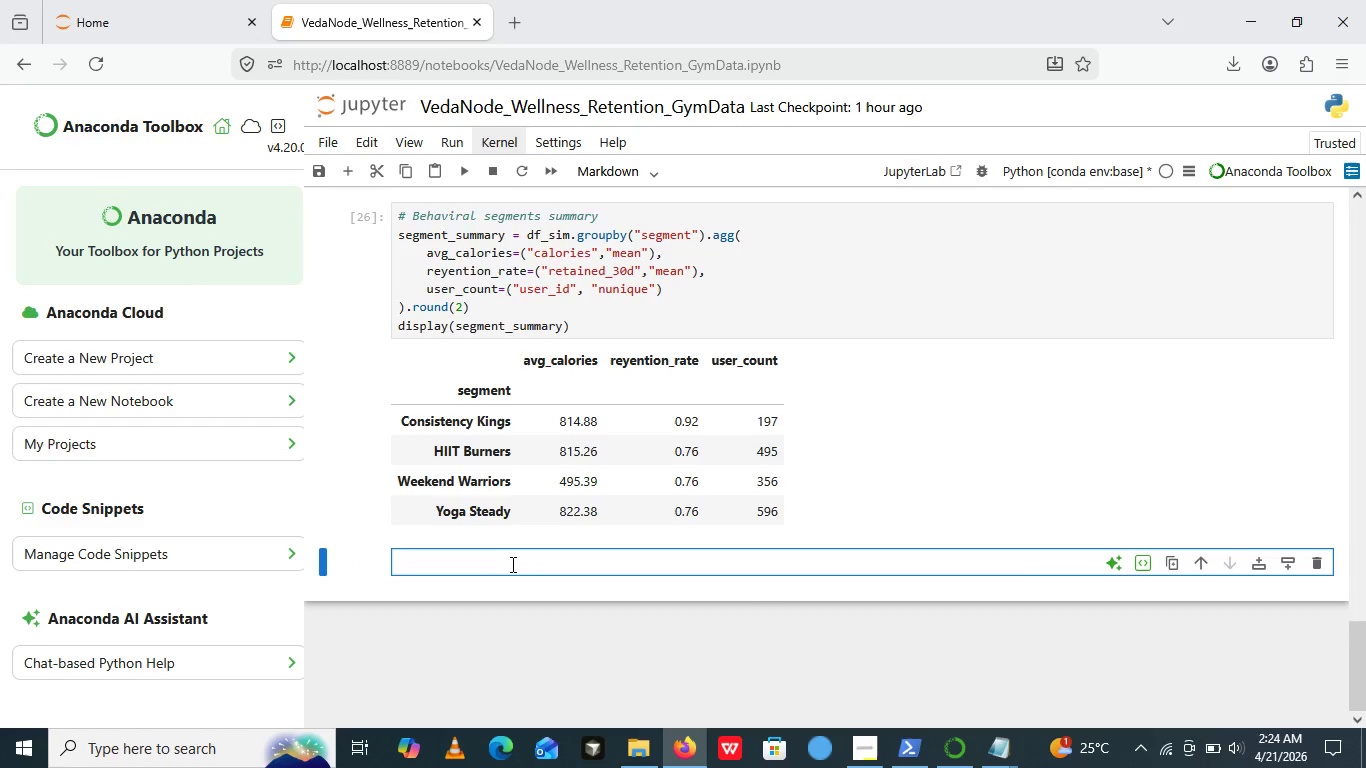 
left_click([511, 564])
 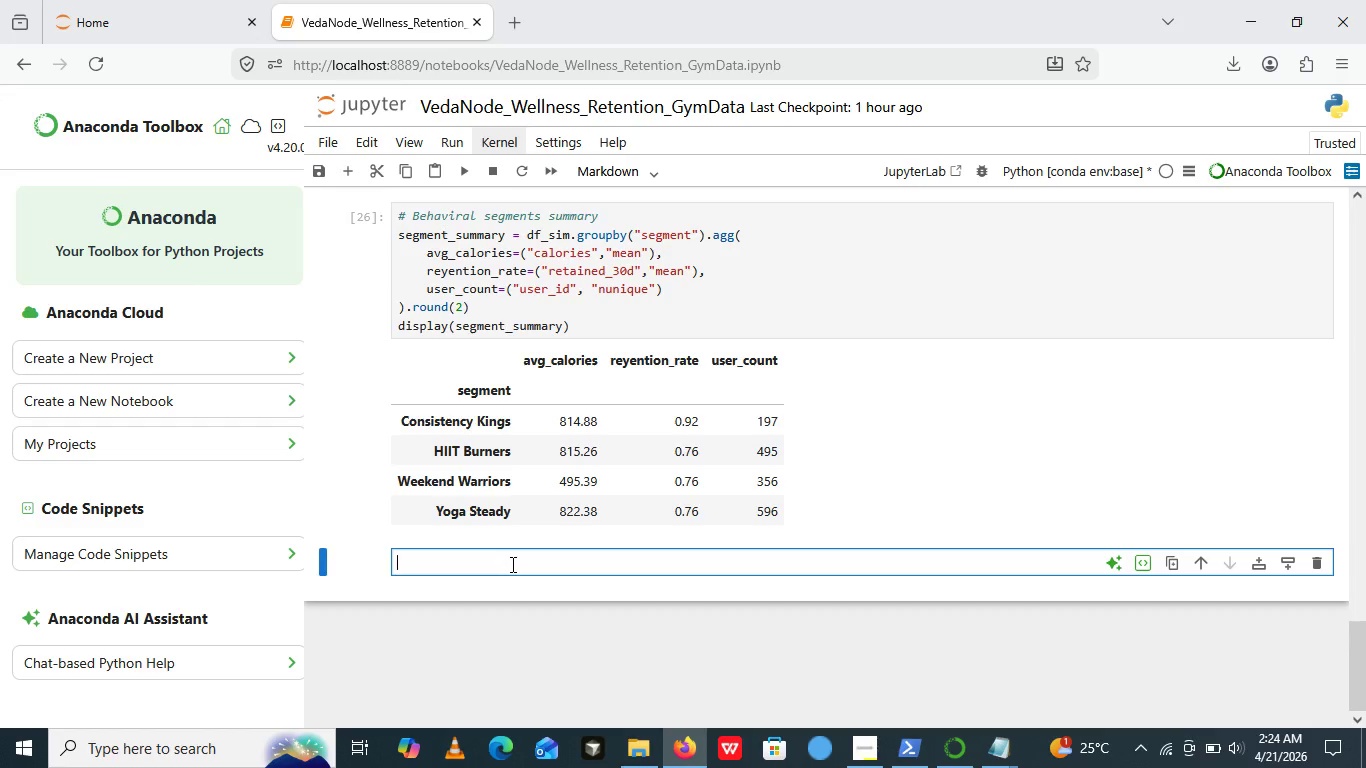 
wait(19.88)
 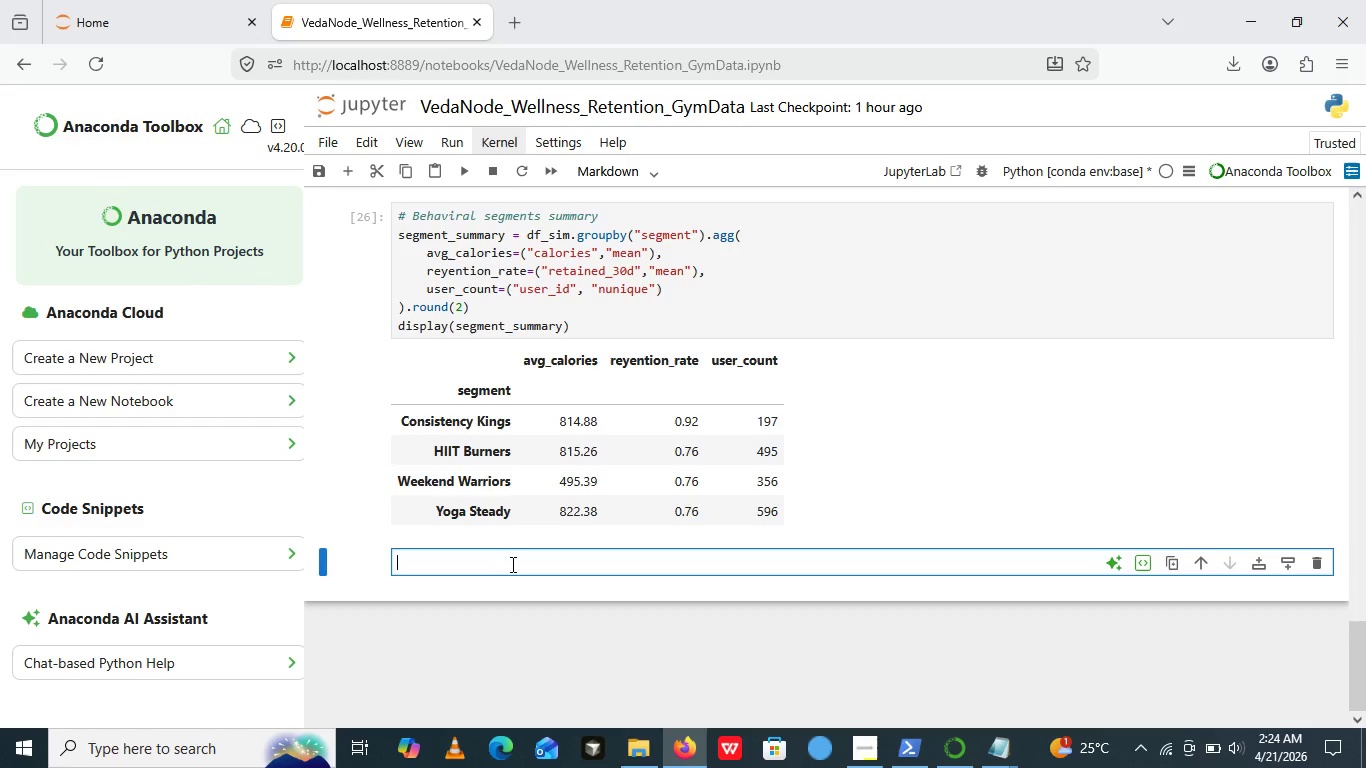 
type(# Interactive Retention simu)
 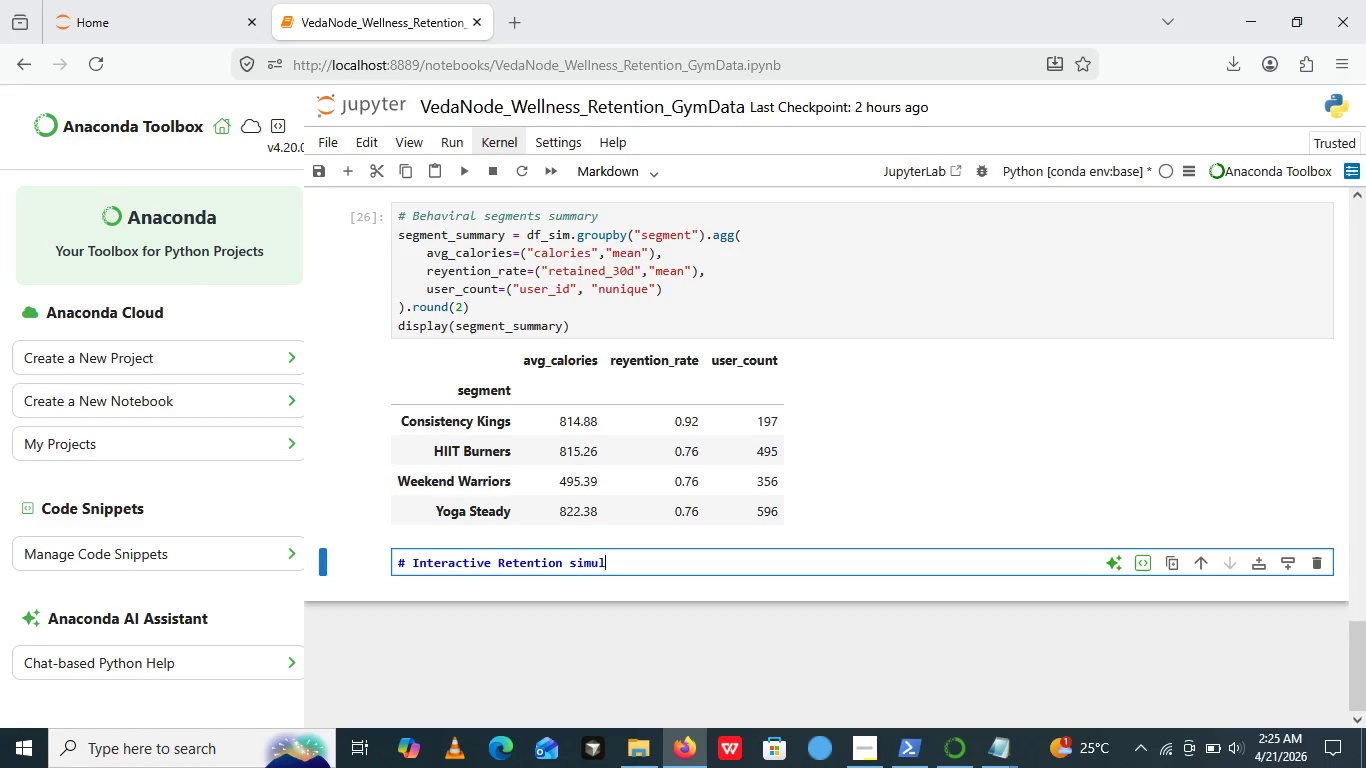 
type(lator())
 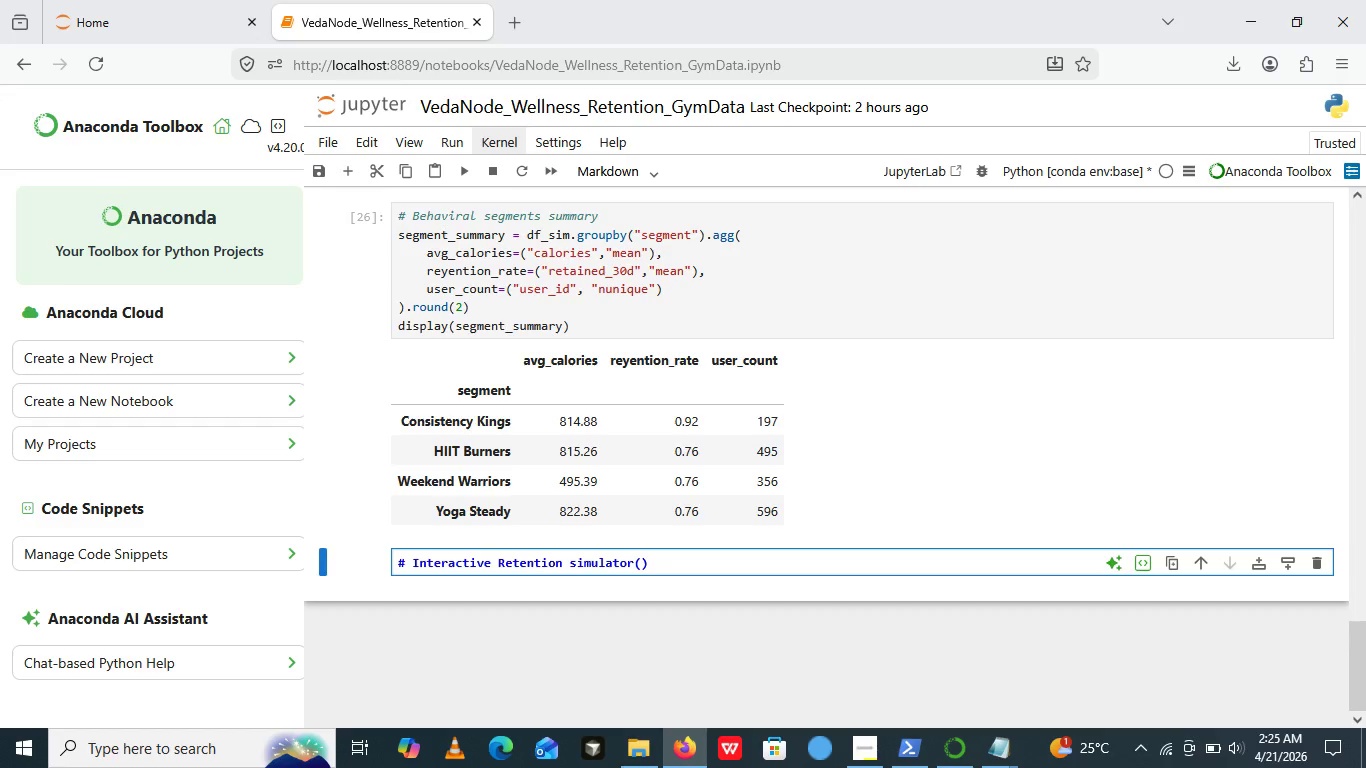 
key(ArrowLeft)
 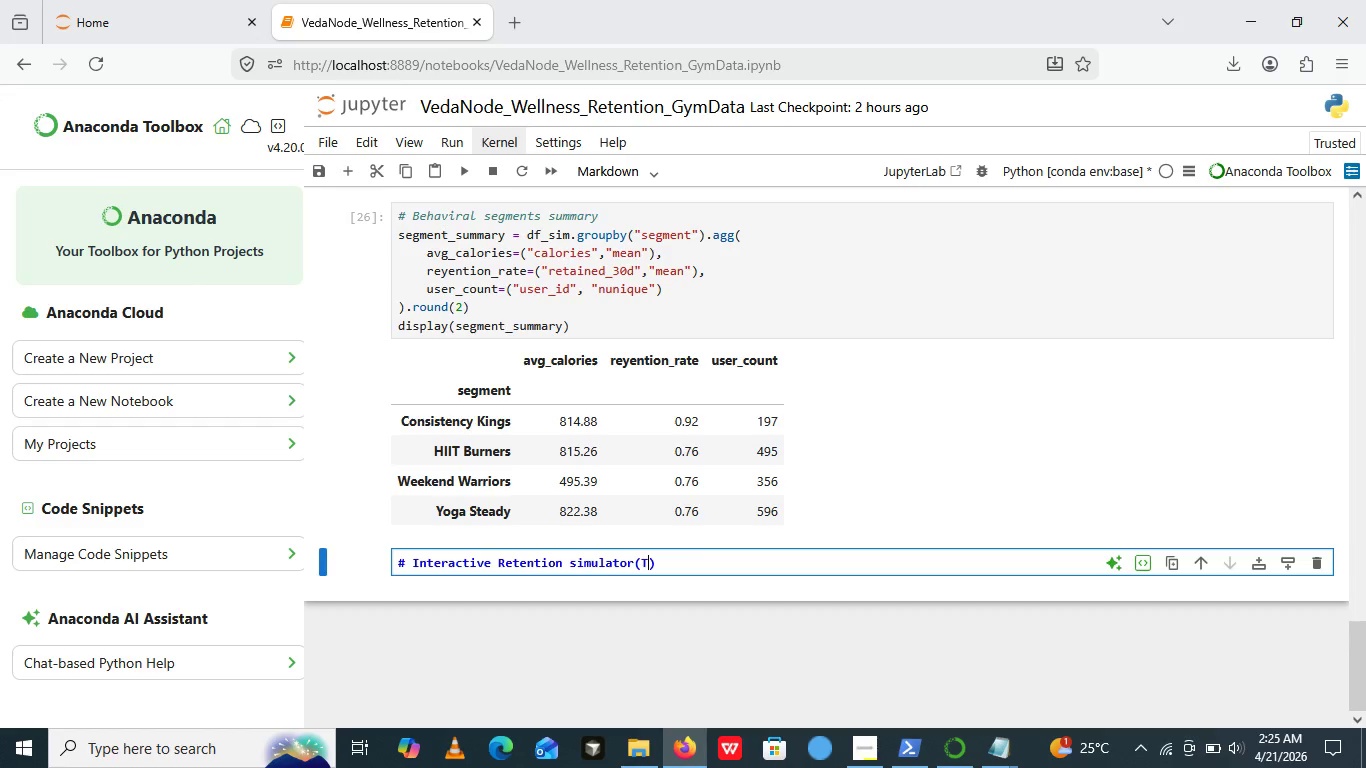 
type(Te )
key(Backspace)
key(Backspace)
key(Backspace)
 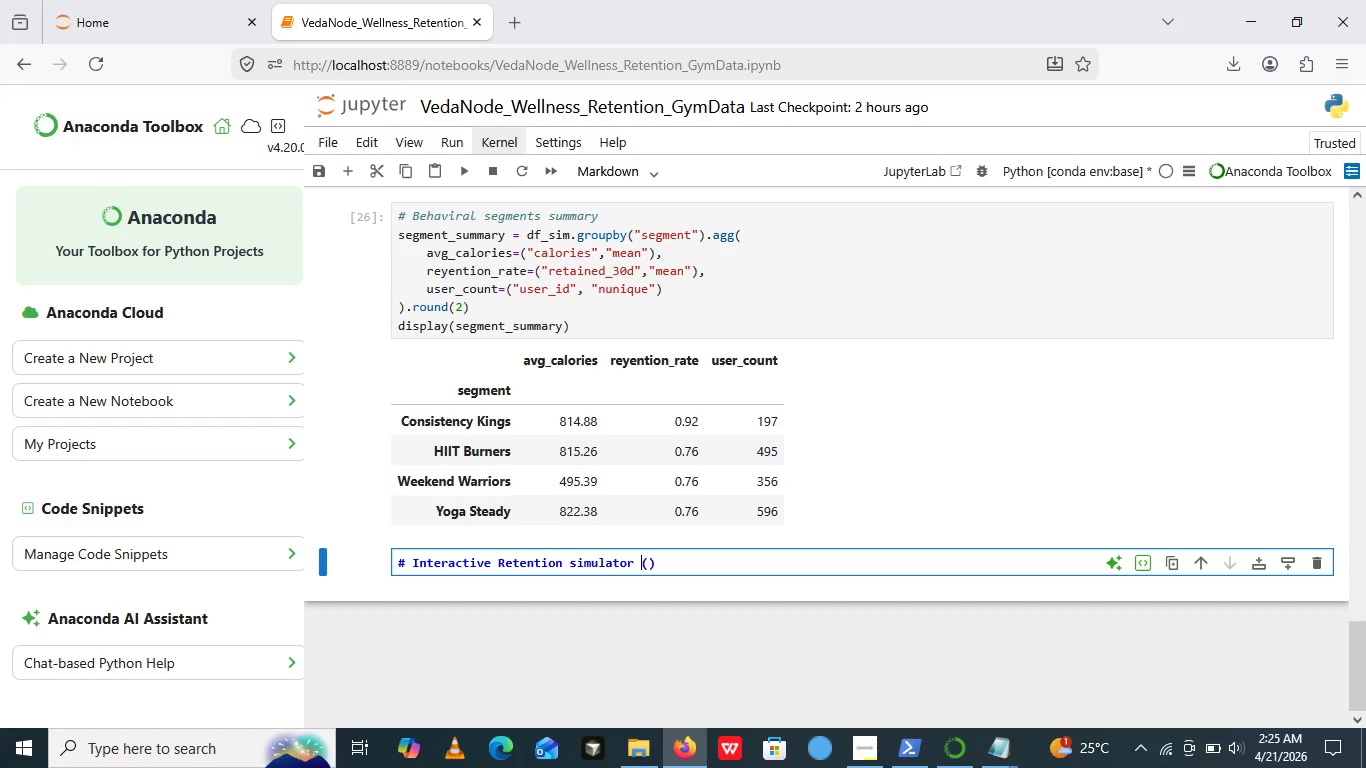 
key(ArrowLeft)
 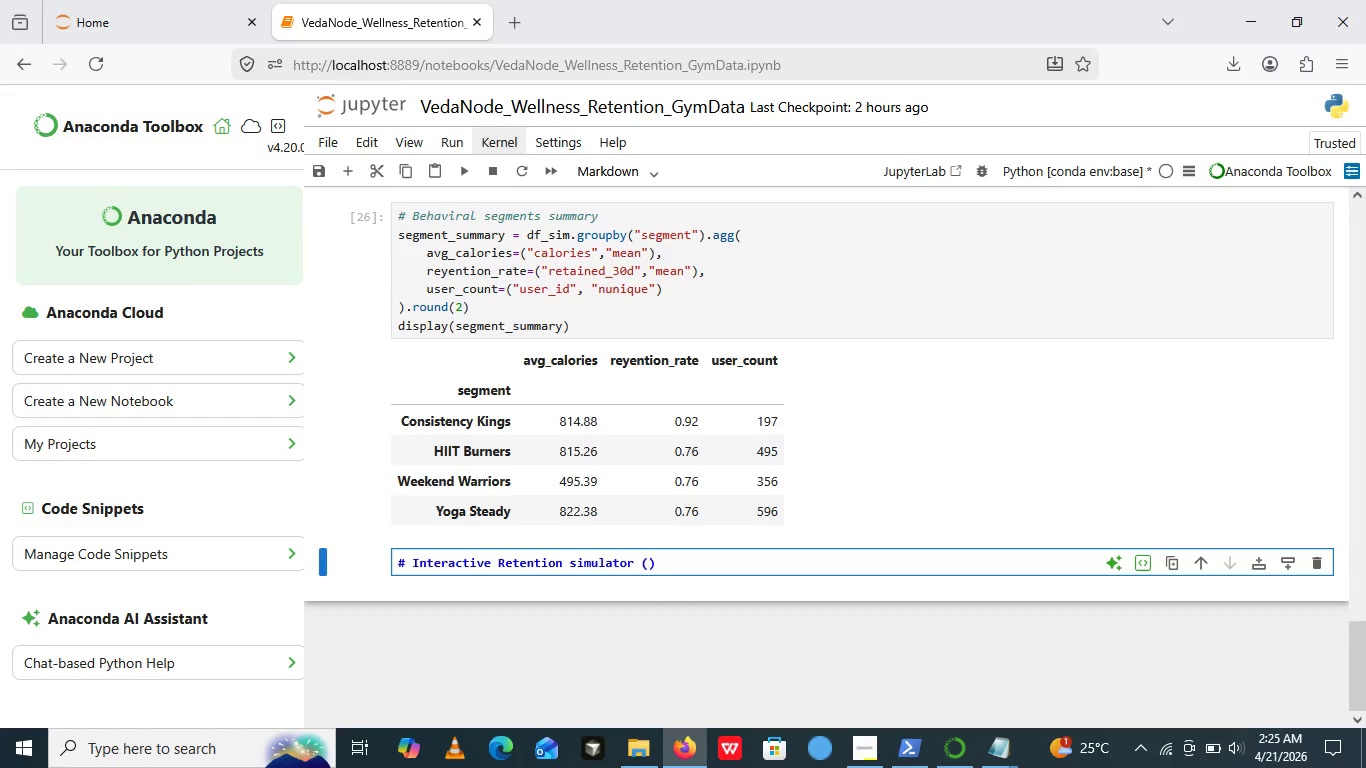 
key(Space)
 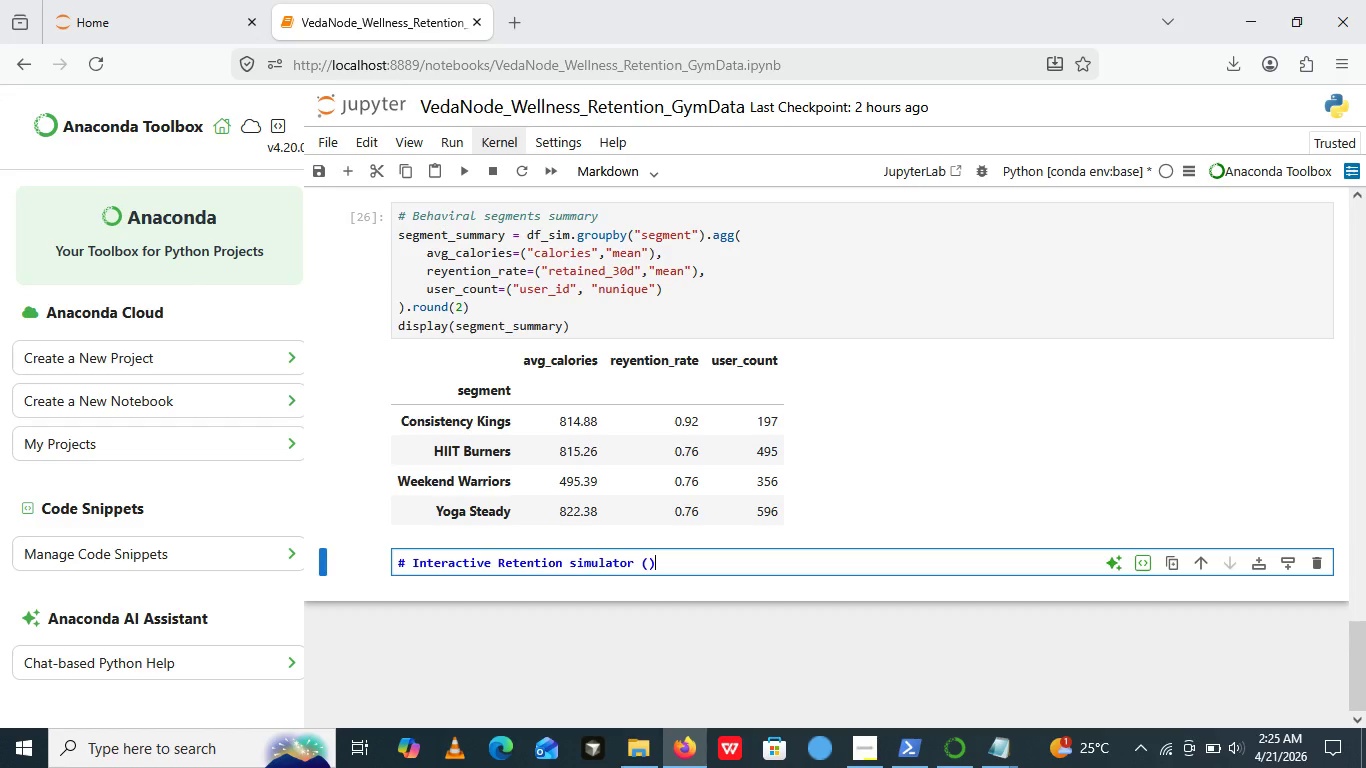 
key(ArrowRight)
 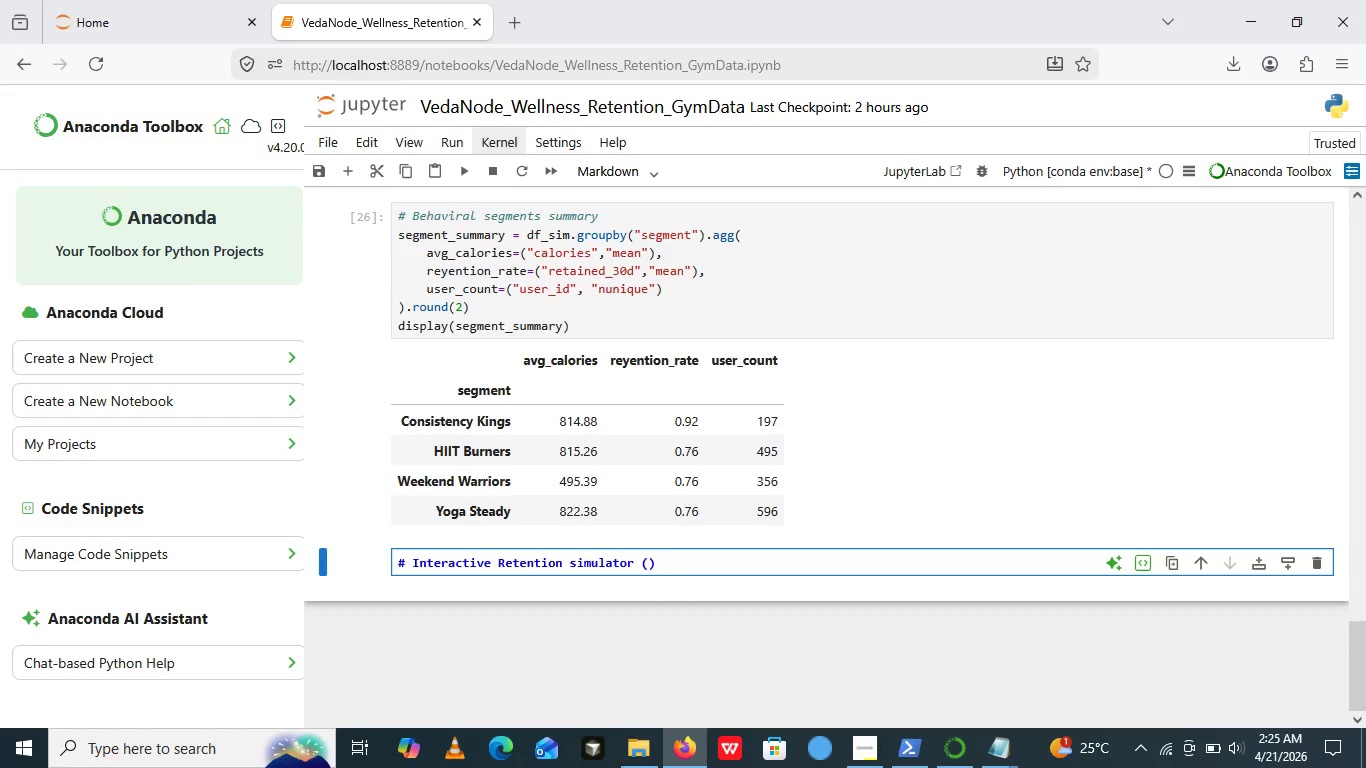 
key(ArrowRight)
 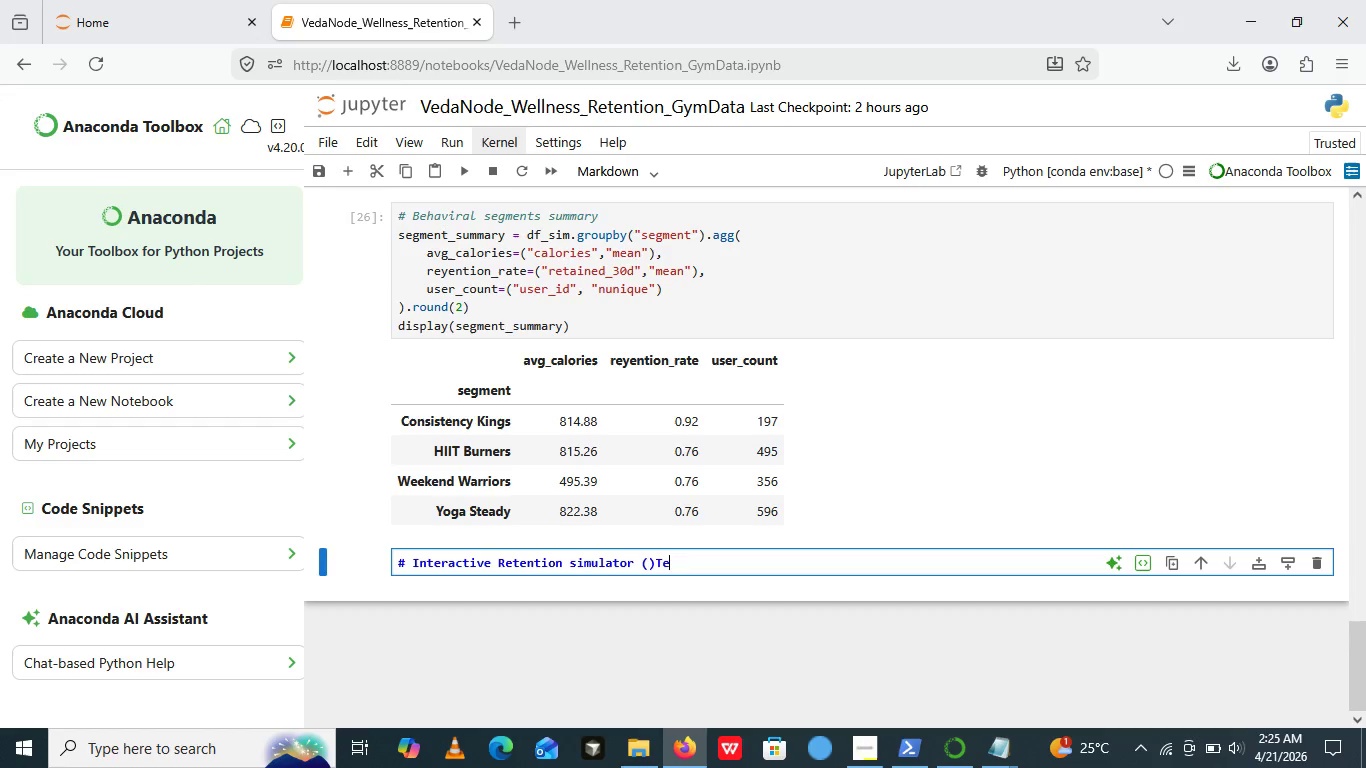 
type(Te )
key(Backspace)
key(Backspace)
key(Backspace)
 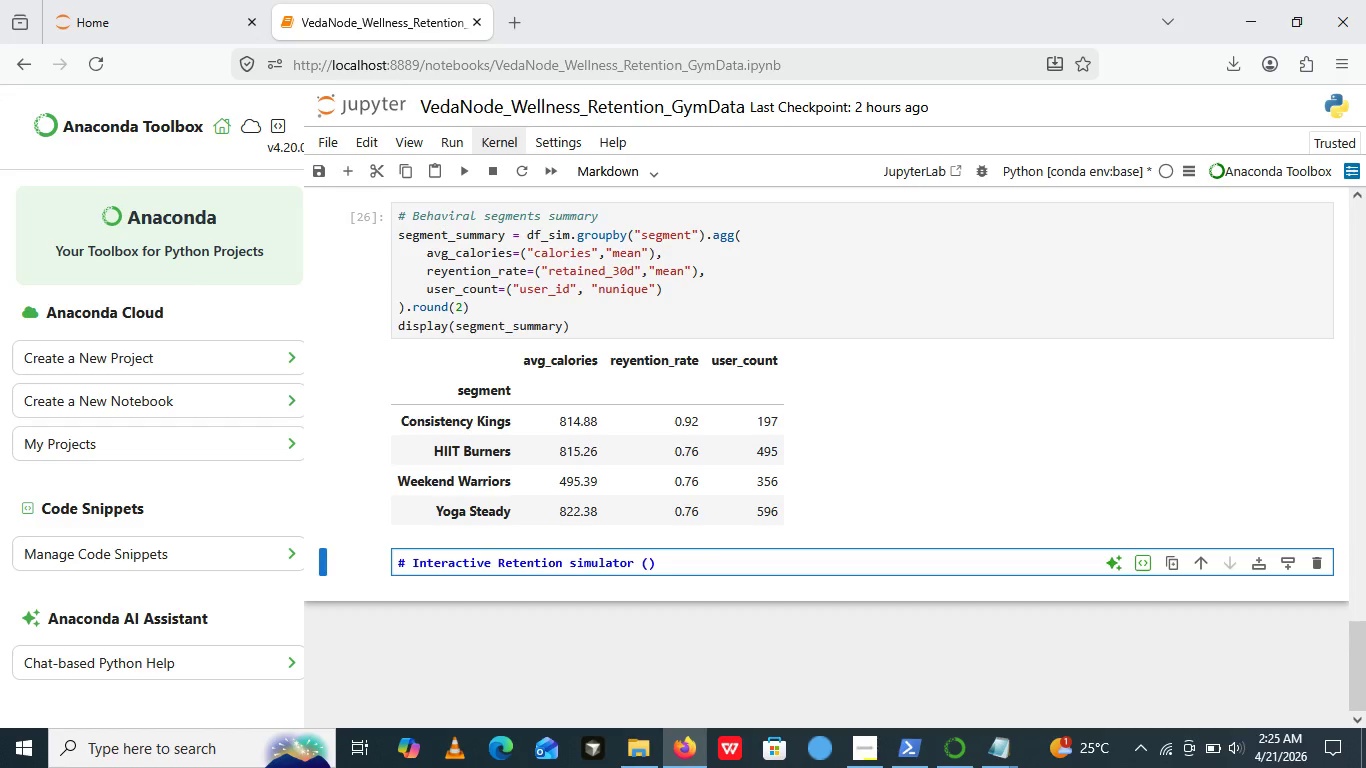 
key(ArrowLeft)
 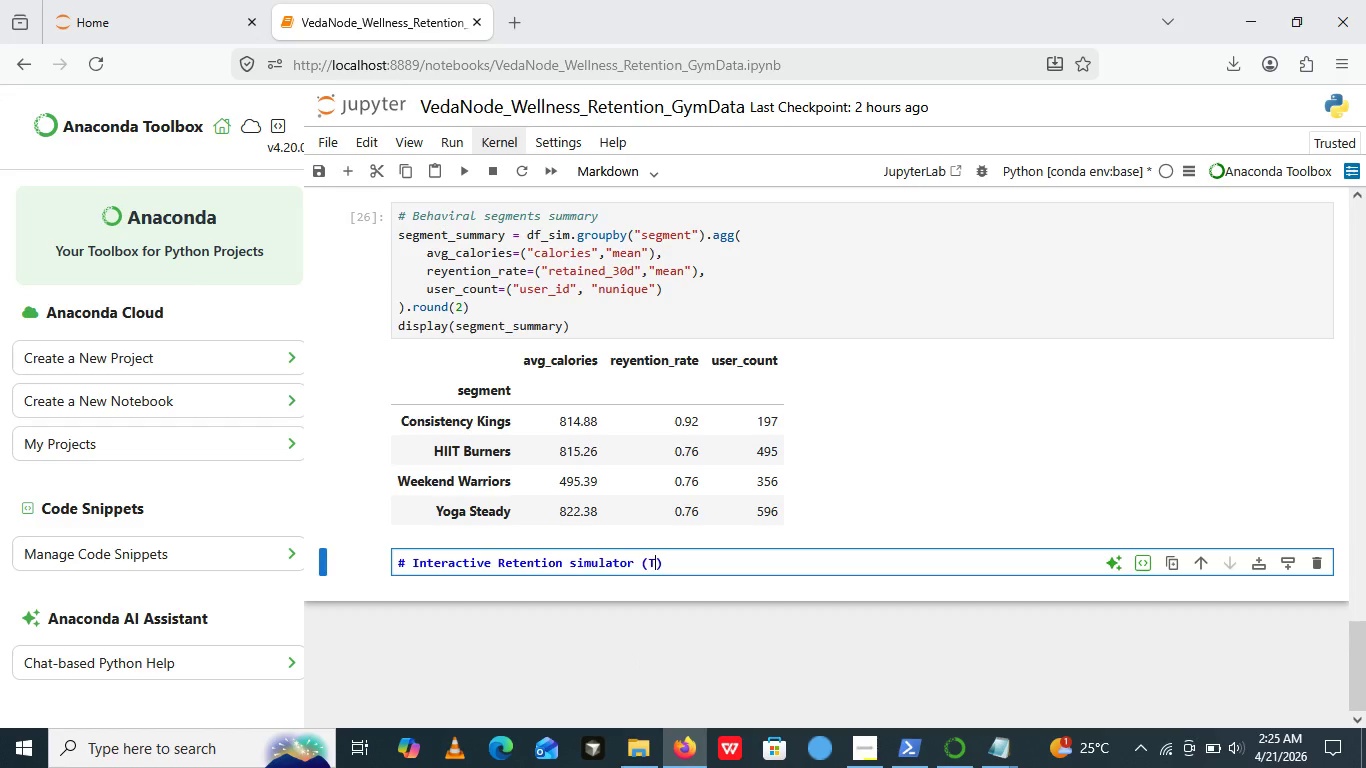 
key(CapsLock)
 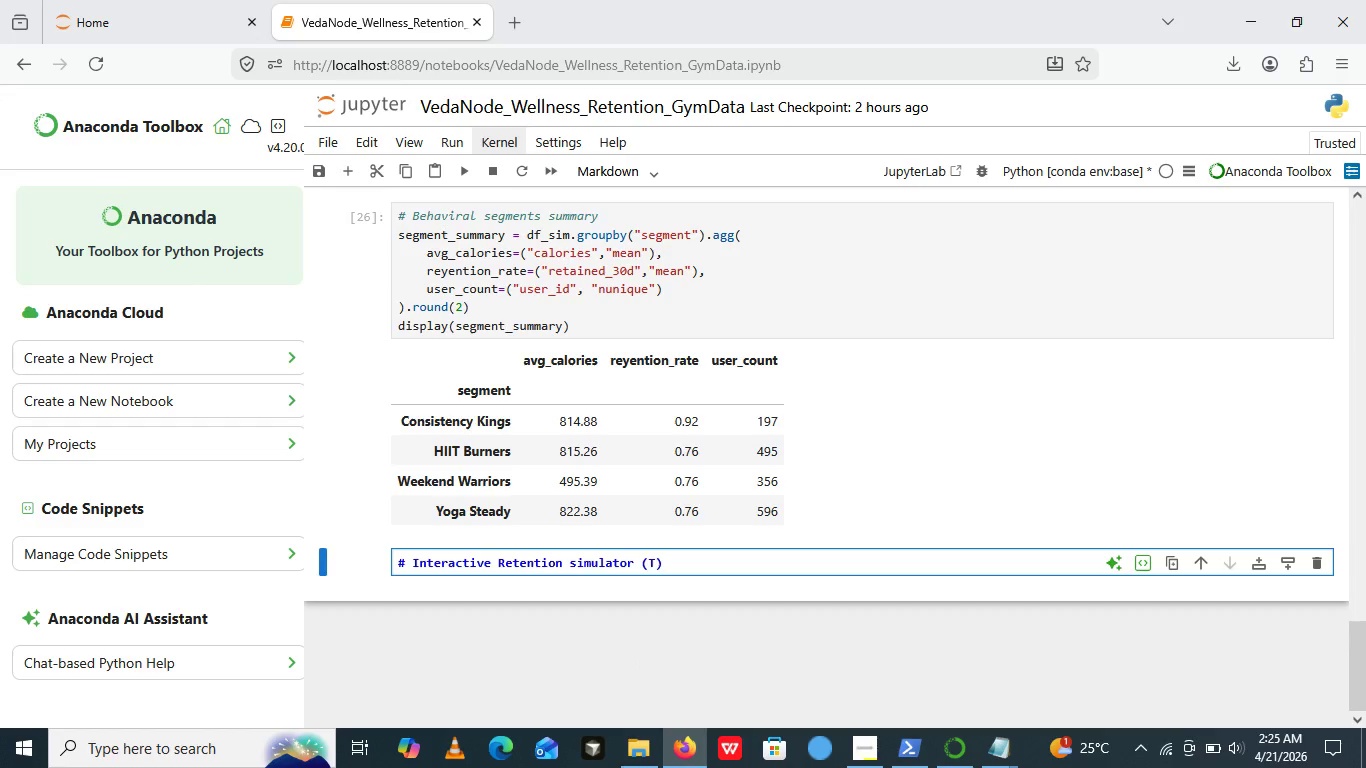 
key(T)
 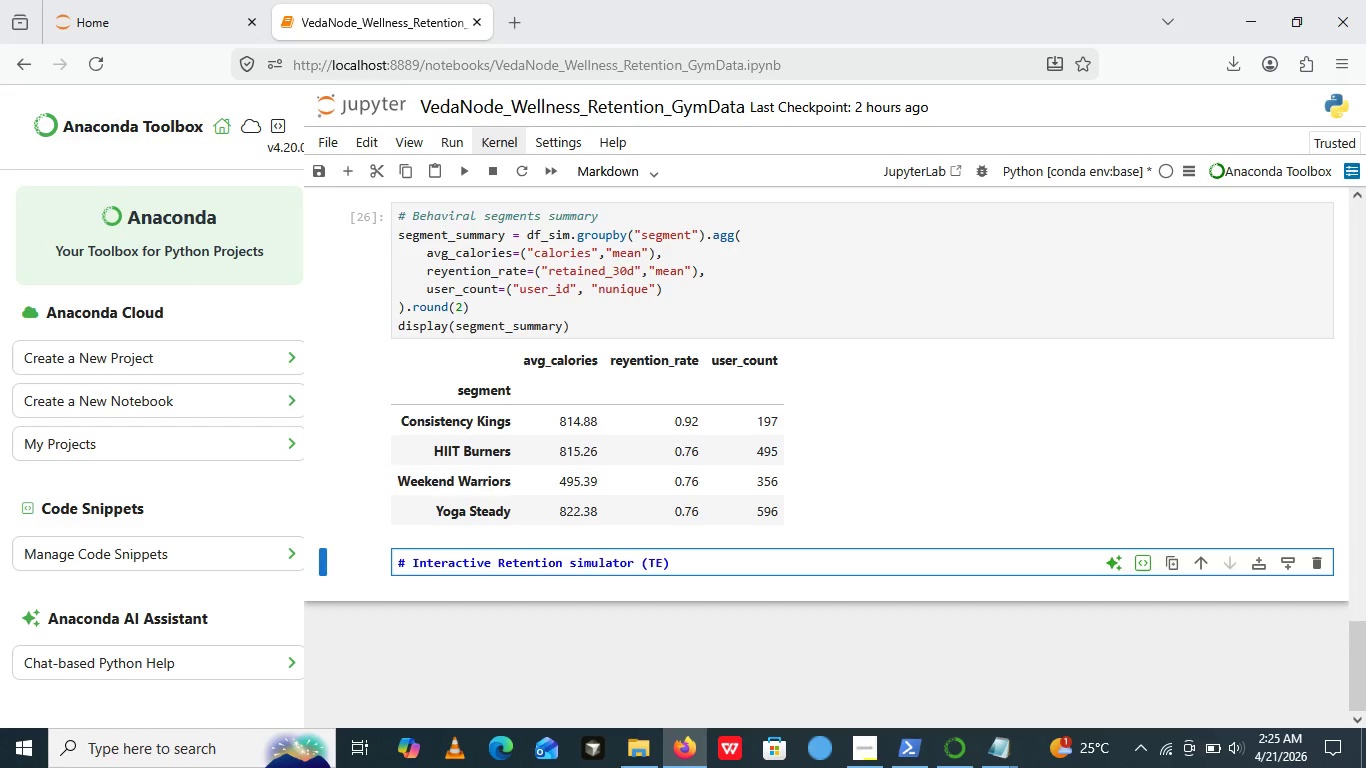 
type(E)
key(Backspace)
type(HE)
key(Backspace)
key(Backspace)
type(he Golden Window )
 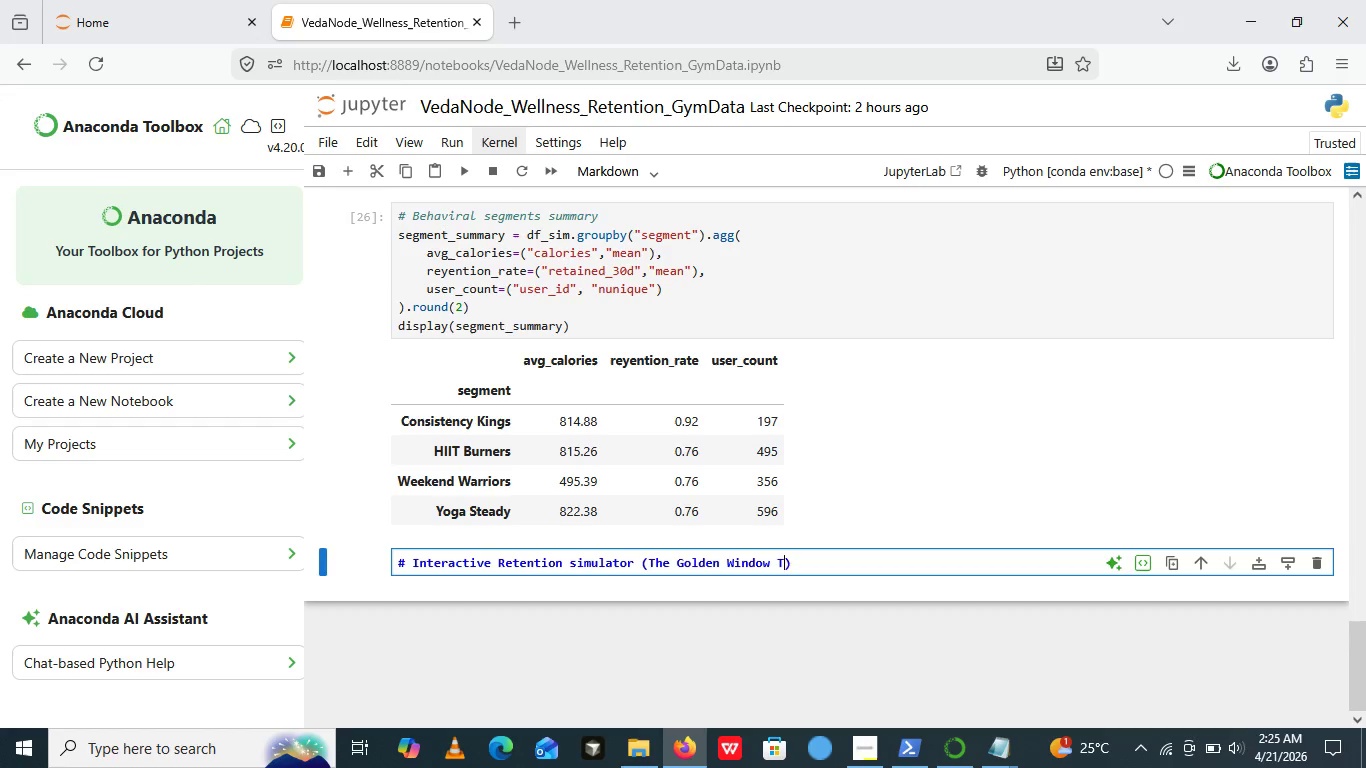 
type(Tool)
 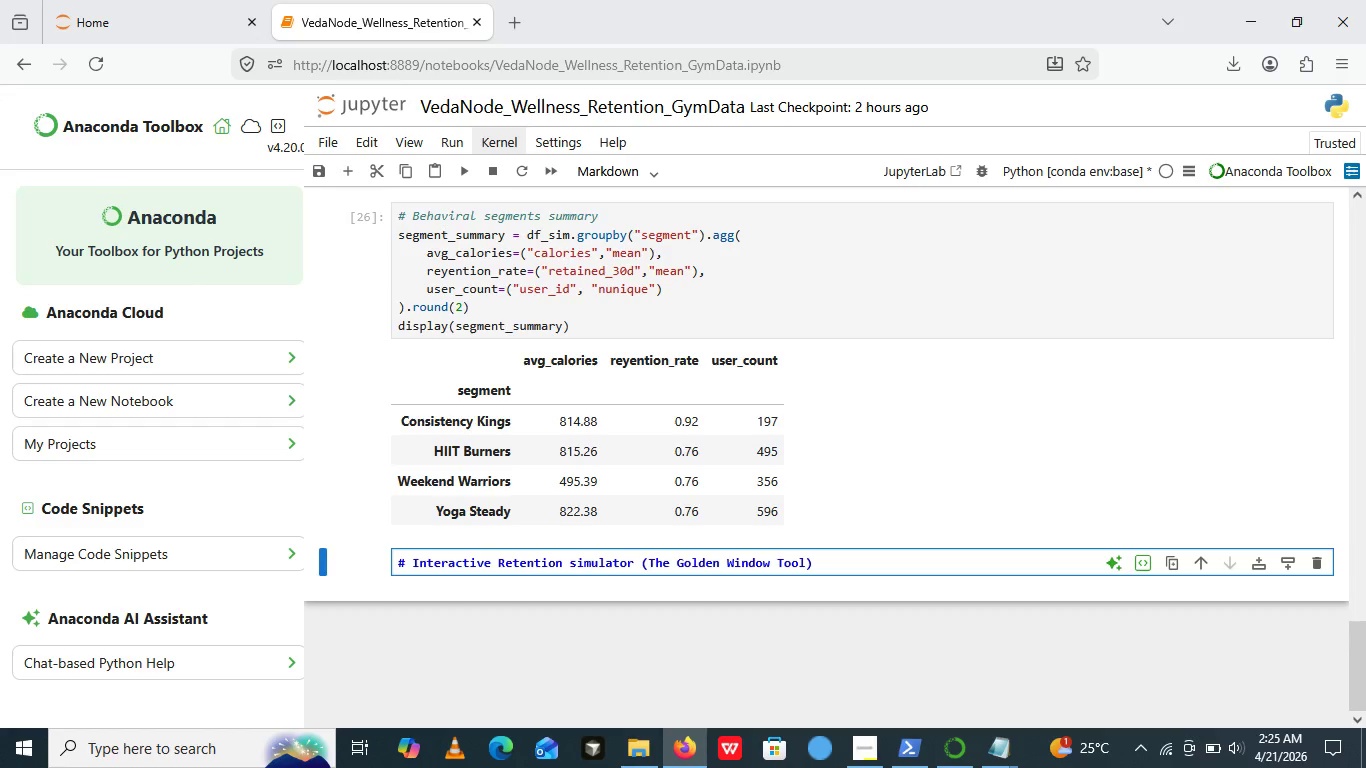 
key(ArrowRight)
 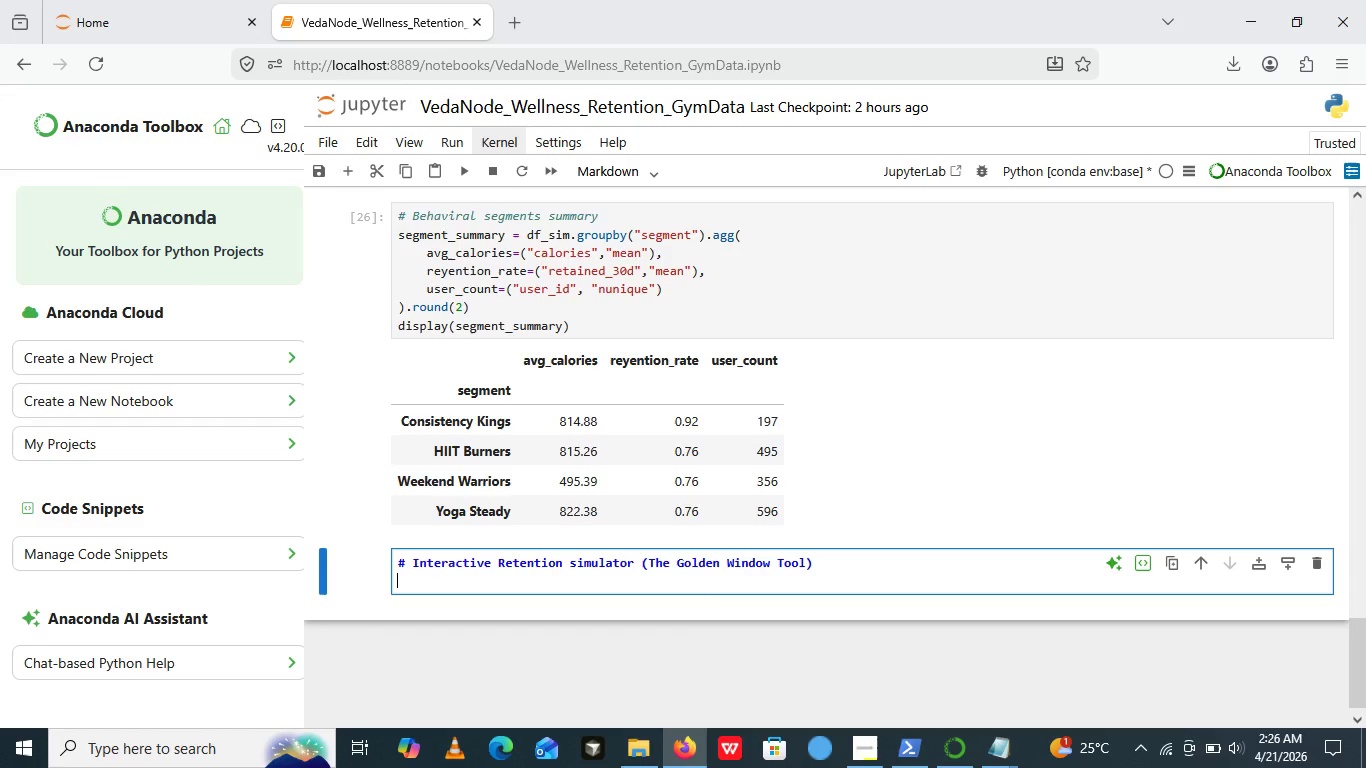 
key(Enter)
 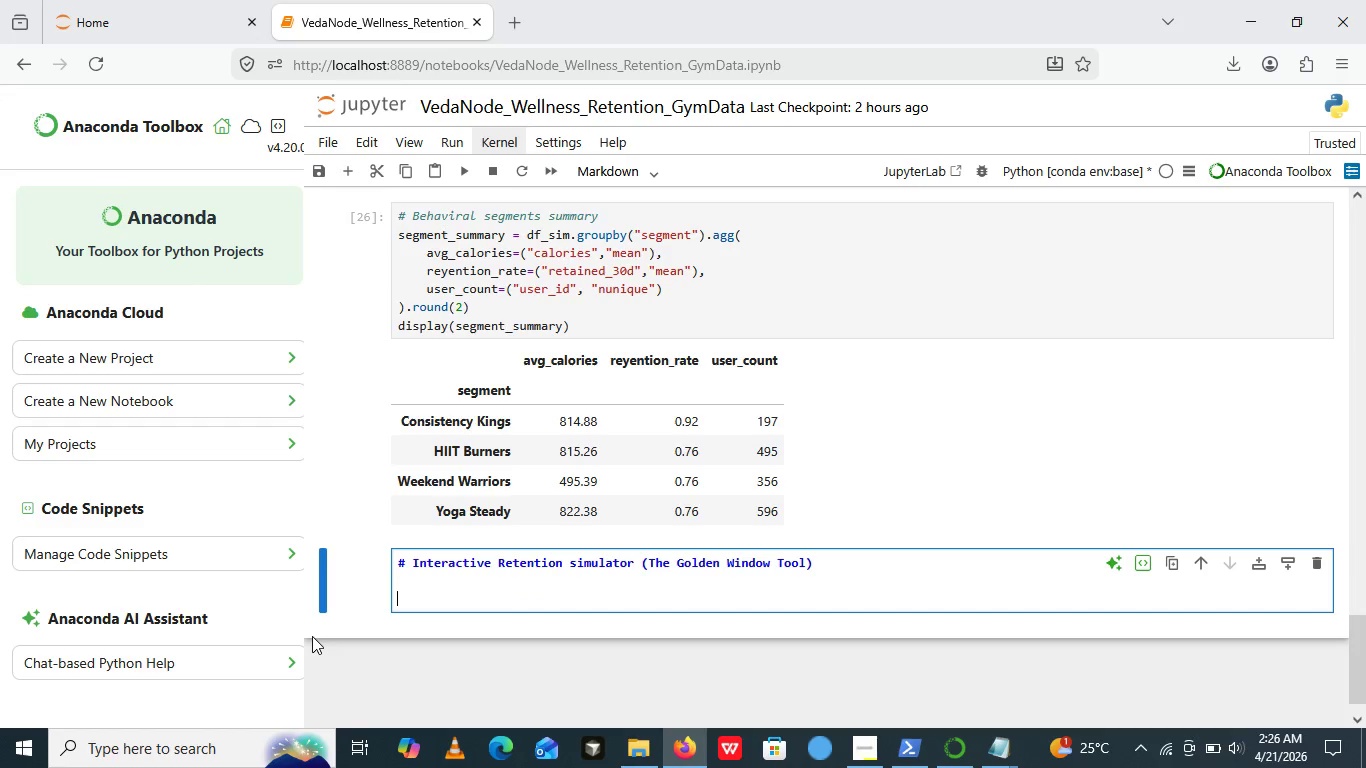 
key(Enter)
 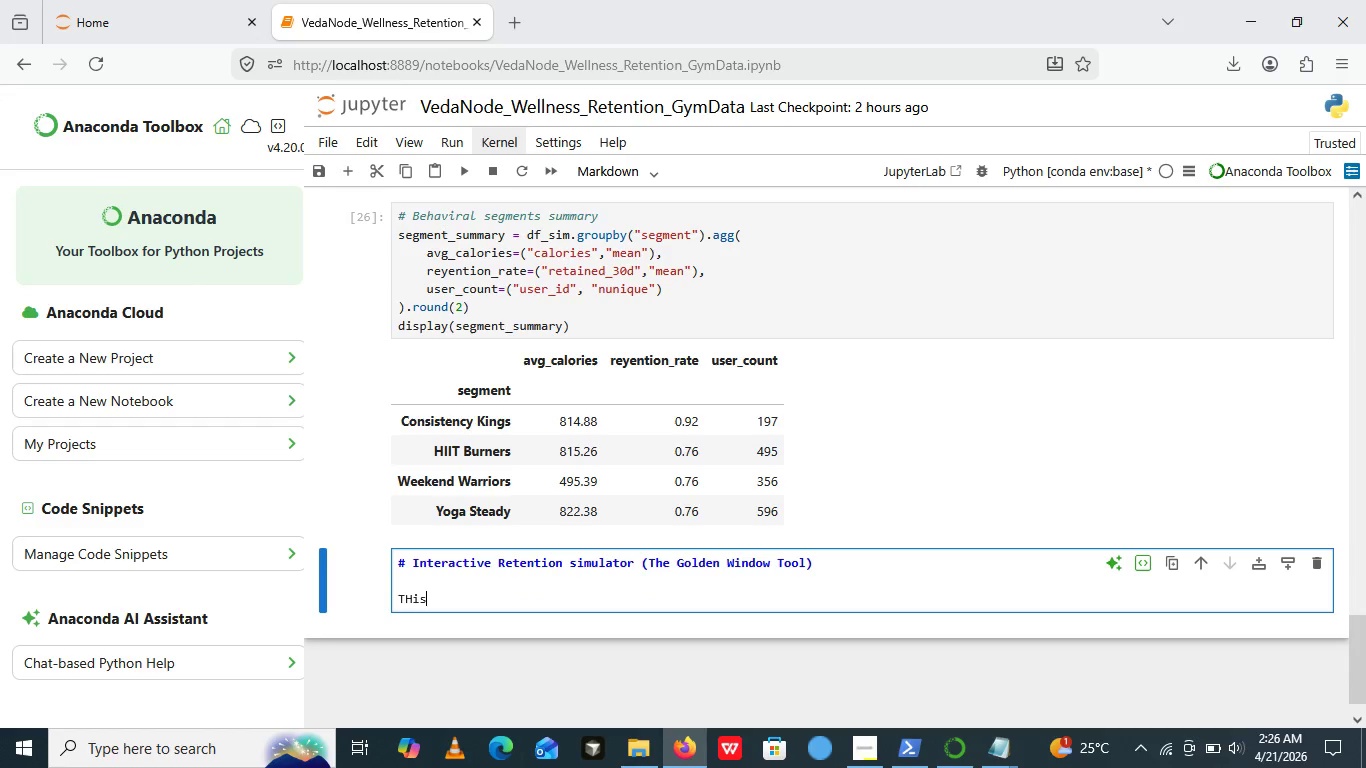 
type(THis is the maini)
key(Backspace)
type( interactive part t)
key(Backspace)
type(he )
key(Backspace)
key(Backspace)
key(Backspace)
type(ehe )
key(Backspace)
key(Backspace)
key(Backspace)
key(Backspace)
type(te )
key(Backspace)
key(Backspace)
type(he team a)
 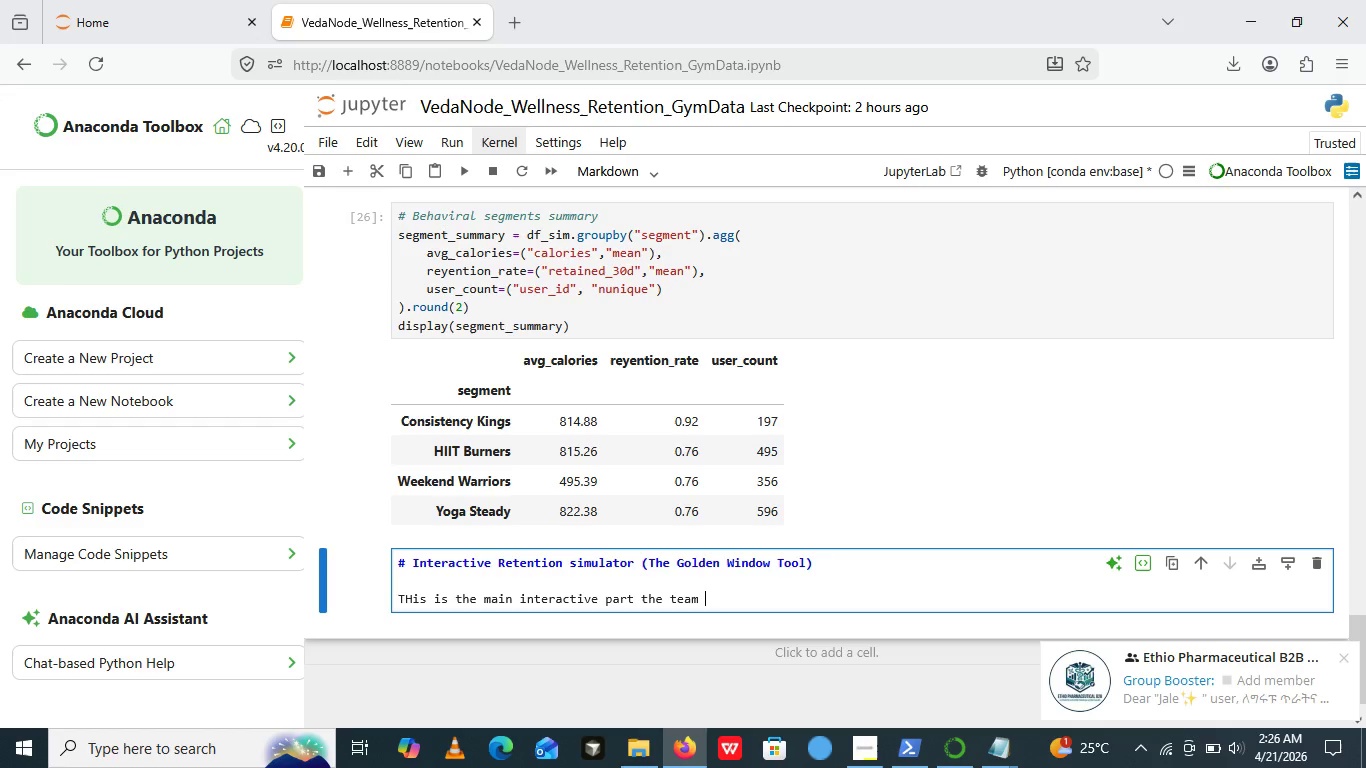 
hold_key(key=Backspace, duration=1.53)
 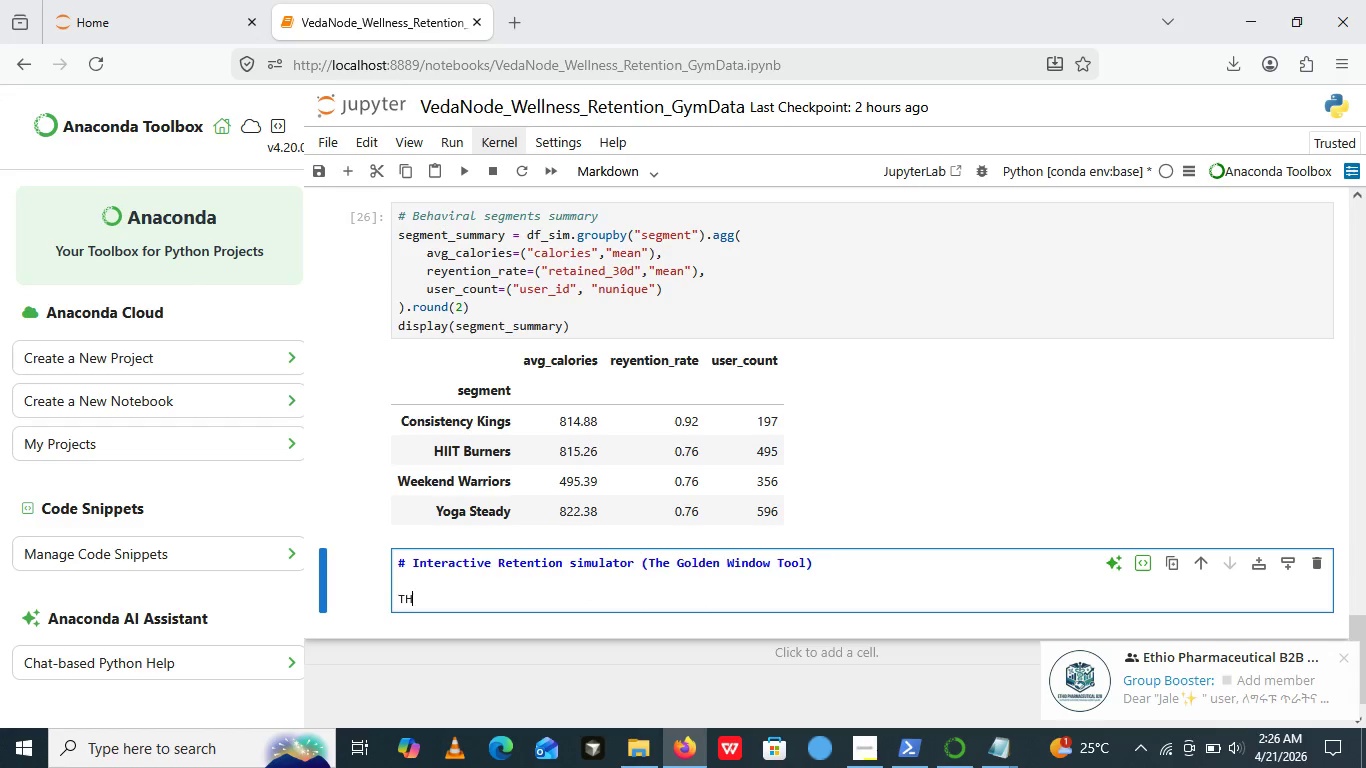 
hold_key(key=Backspace, duration=0.36)
 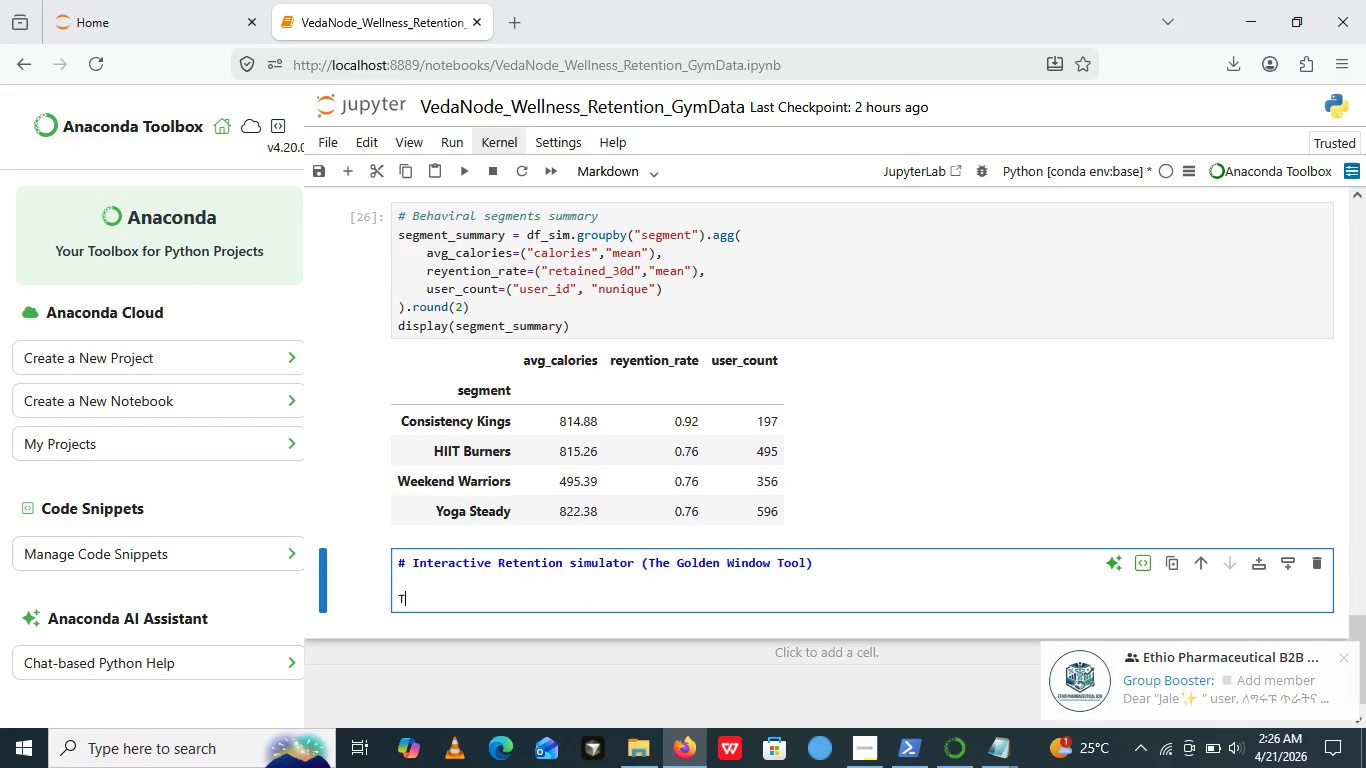 
key(Backspace)
 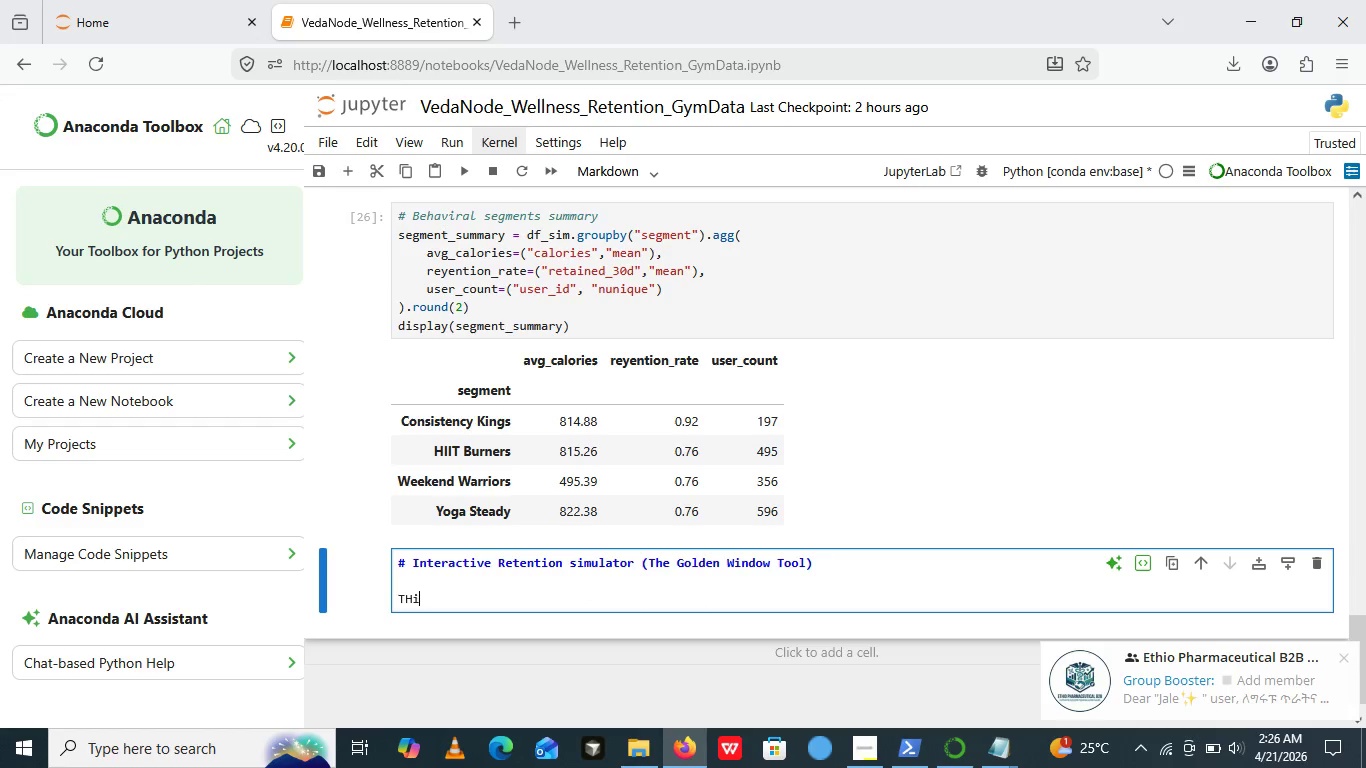 
key(Backspace)
 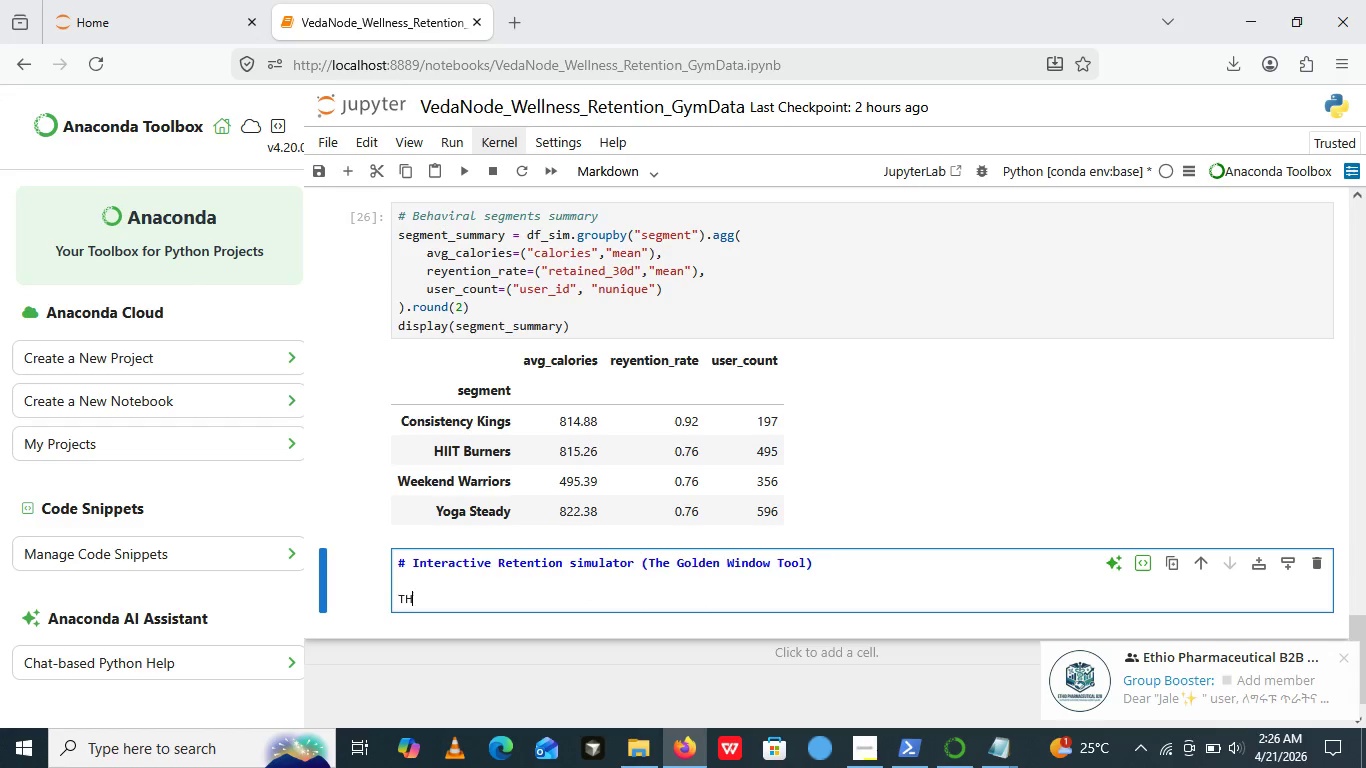 
key(Backspace)
 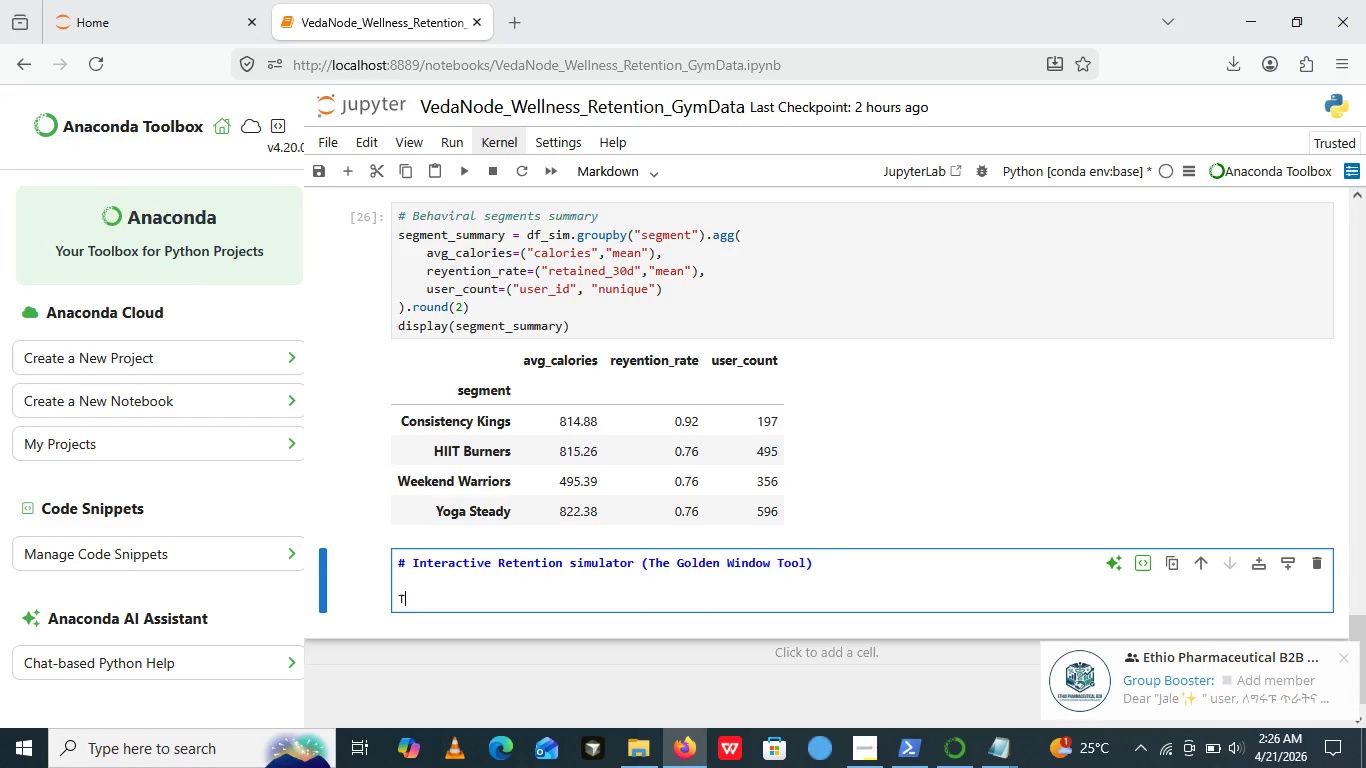 
key(Backspace)
 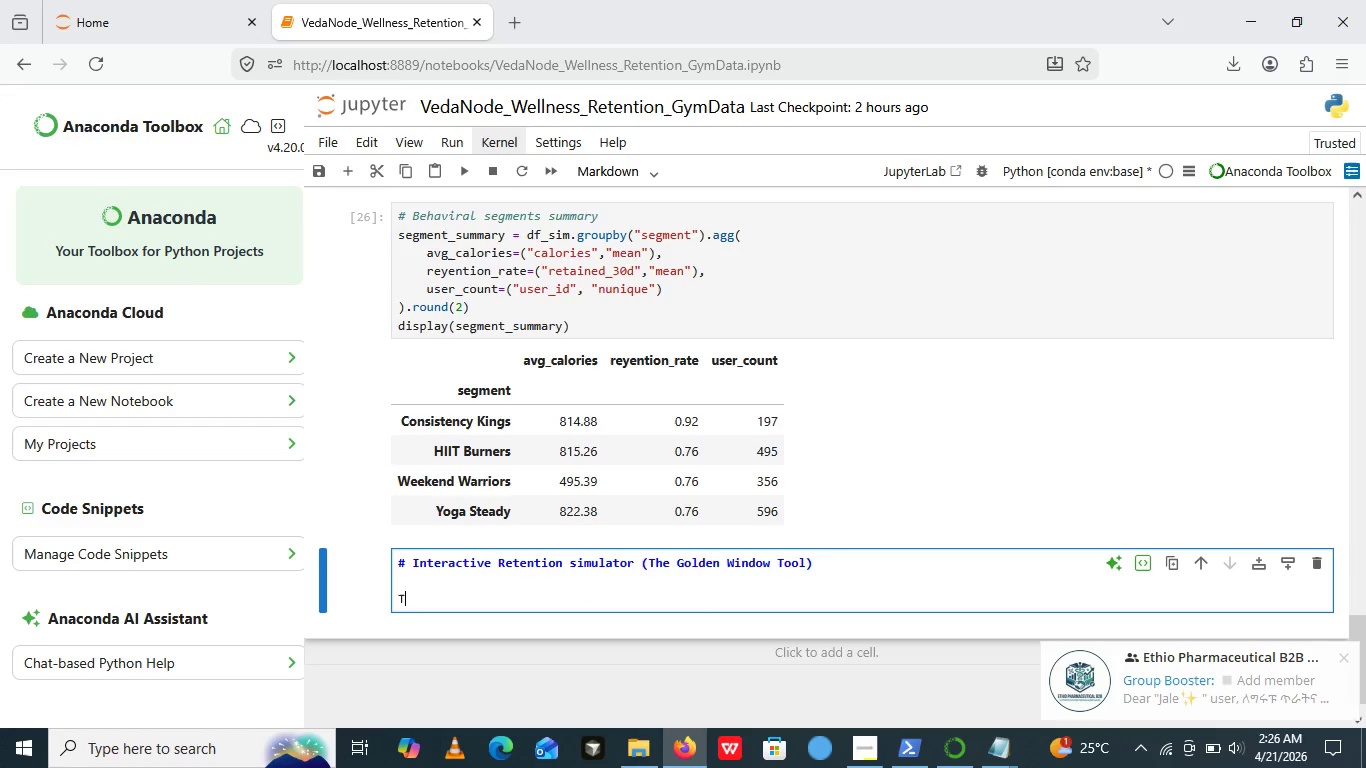 
key(Backspace)
 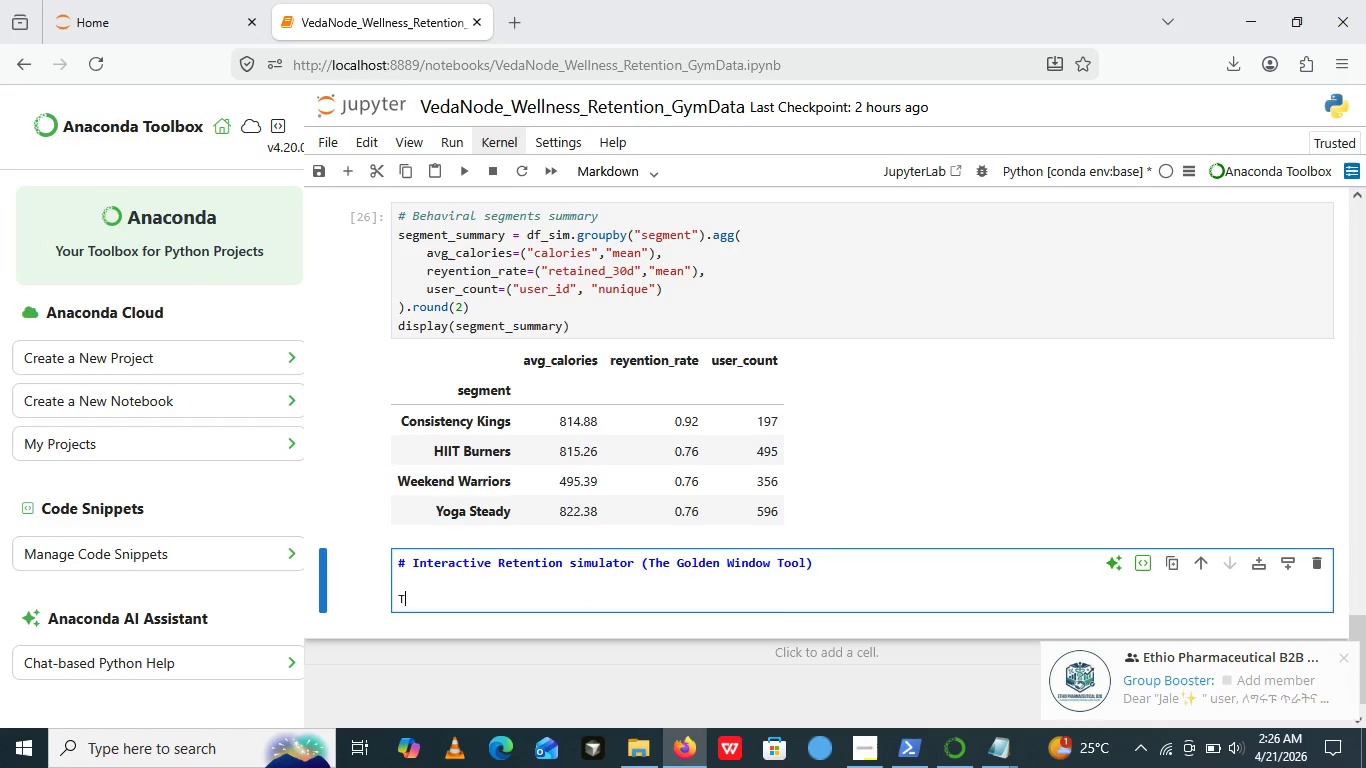 
key(Backspace)
 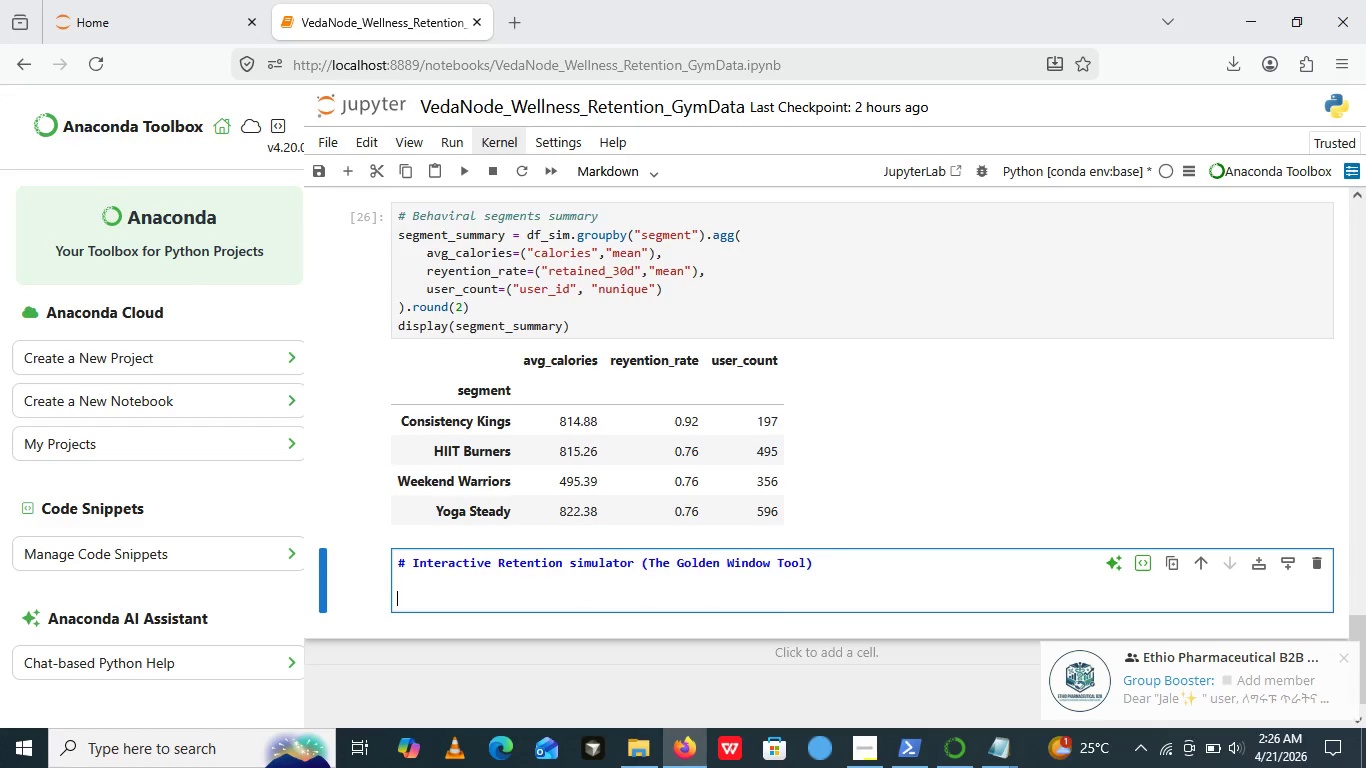 
key(Backspace)
 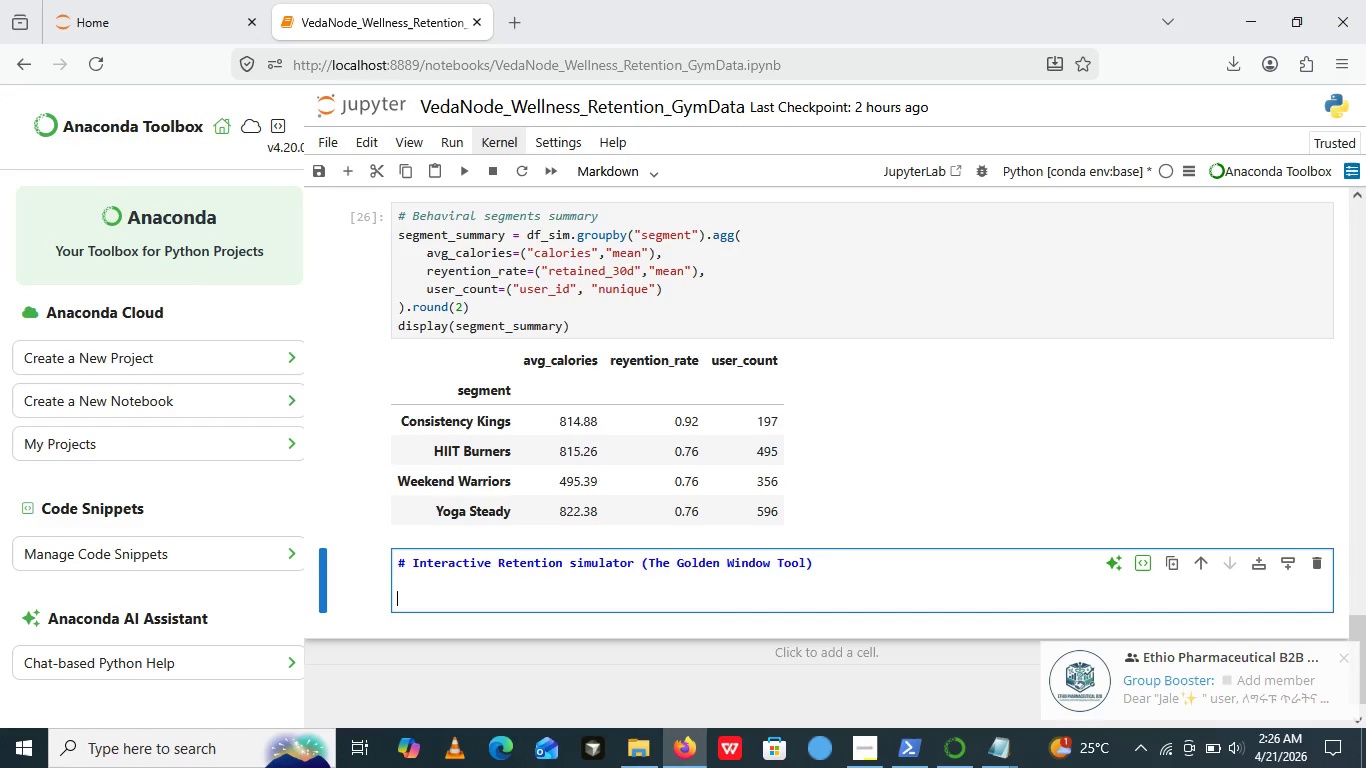 
key(Backspace)
 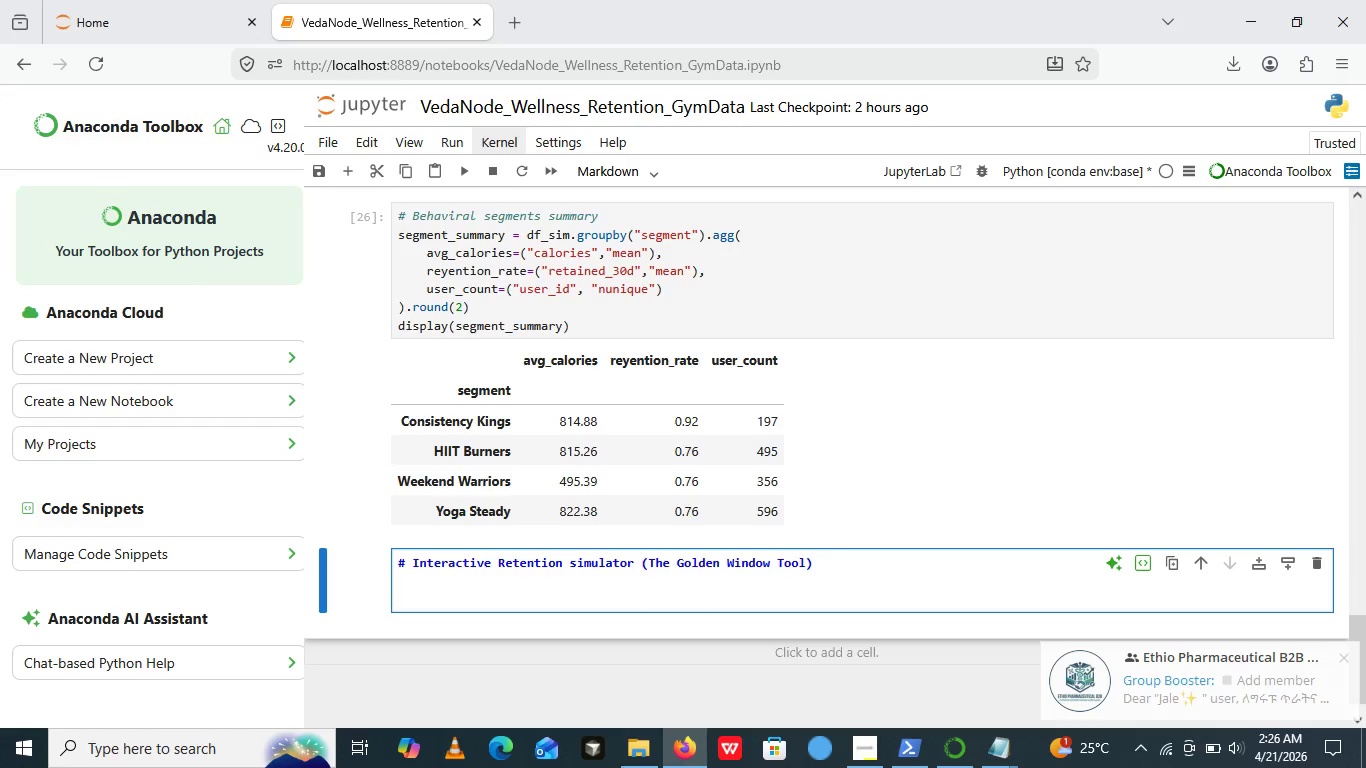 
key(Backspace)
 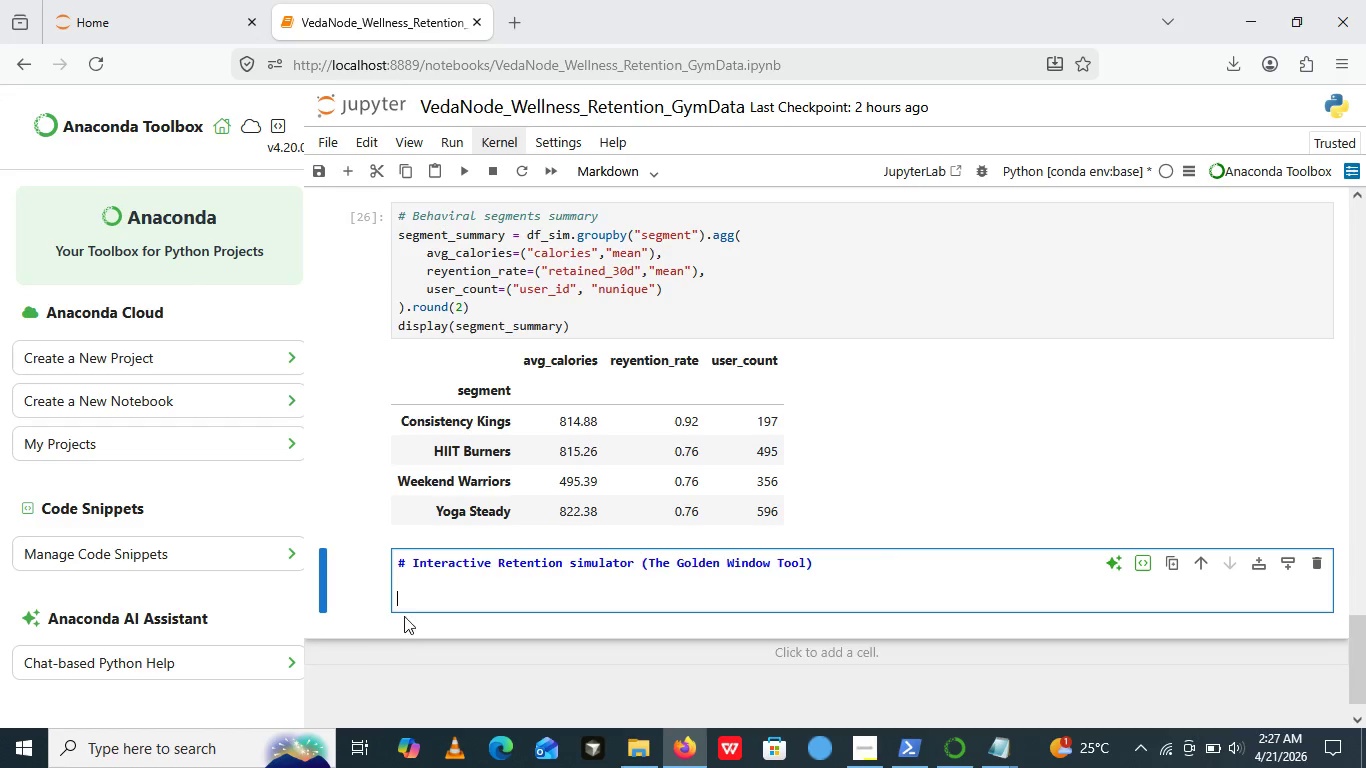 
wait(17.55)
 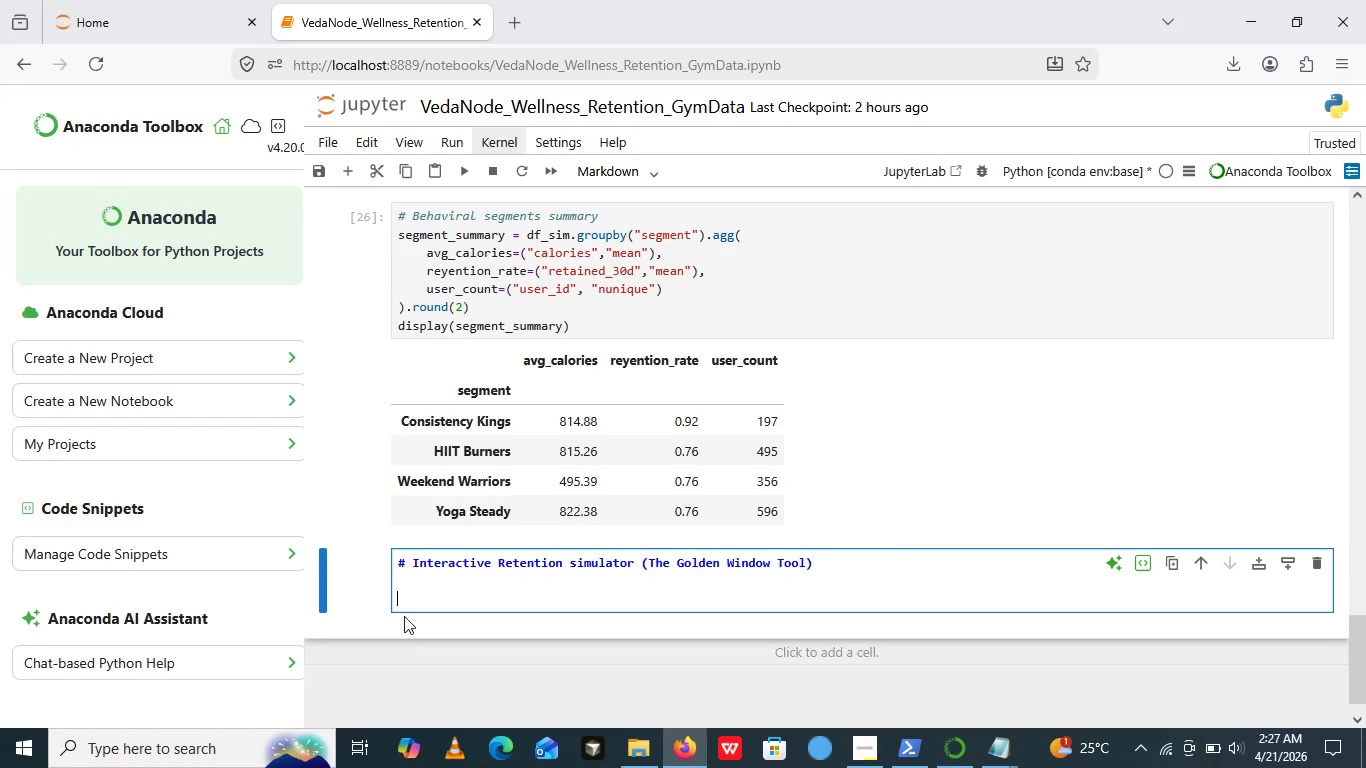 
hold_key(key=ShiftLeft, duration=0.81)
 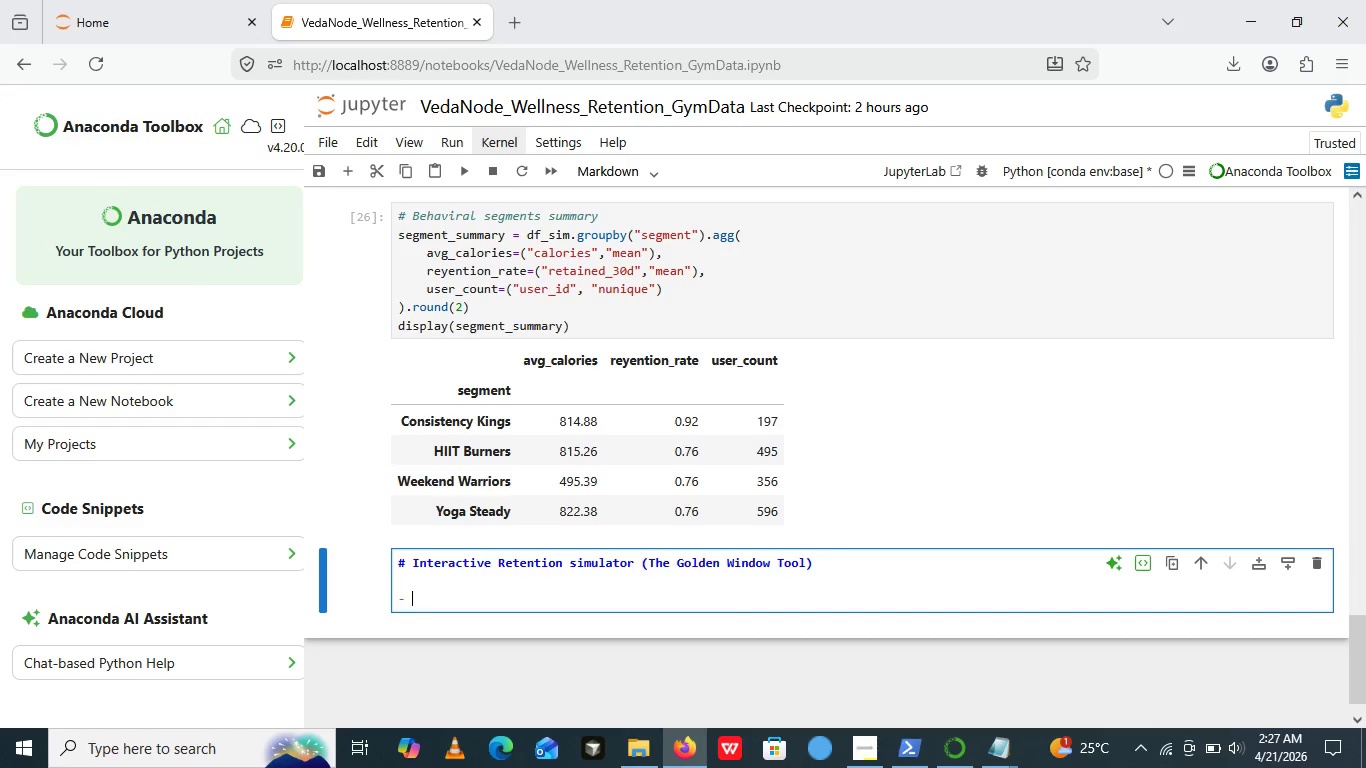 
key(Minus)
 